 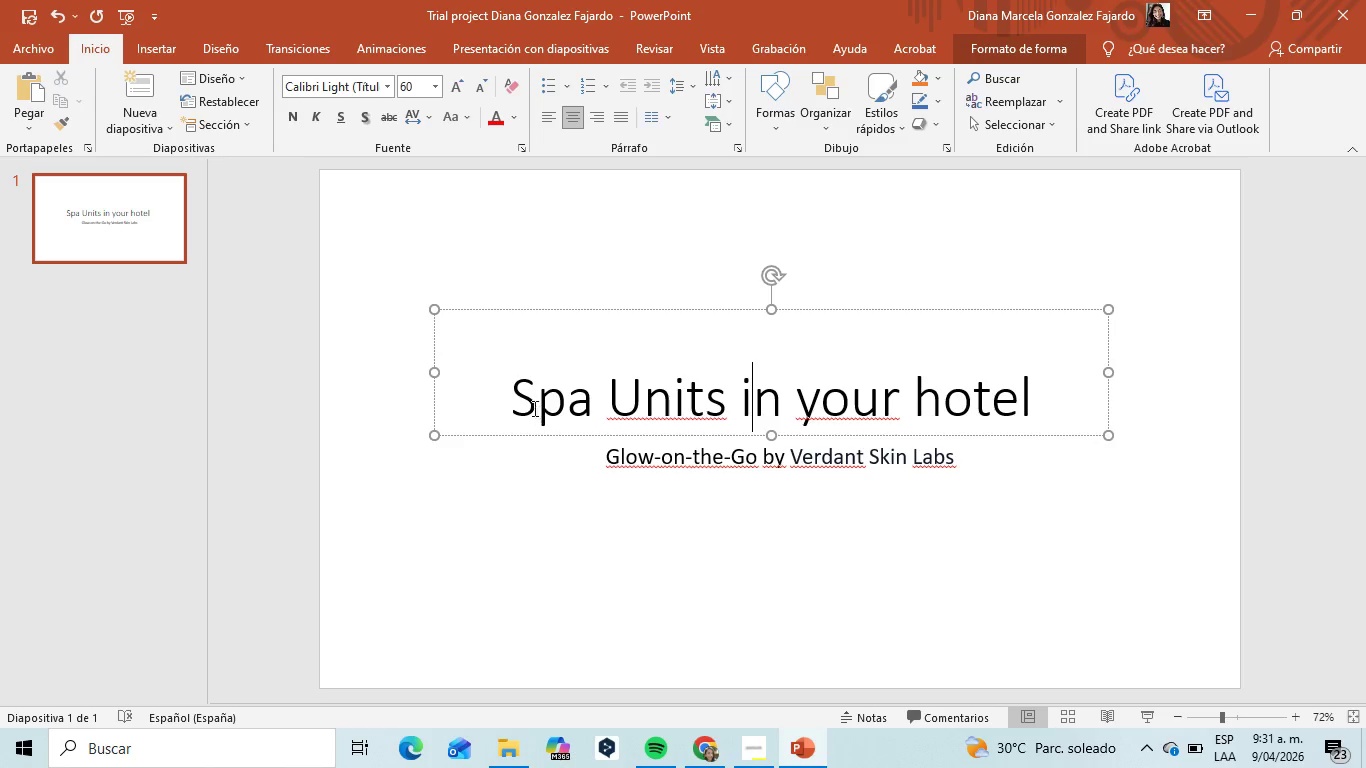 
left_click_drag(start_coordinate=[518, 405], to_coordinate=[1094, 405])
 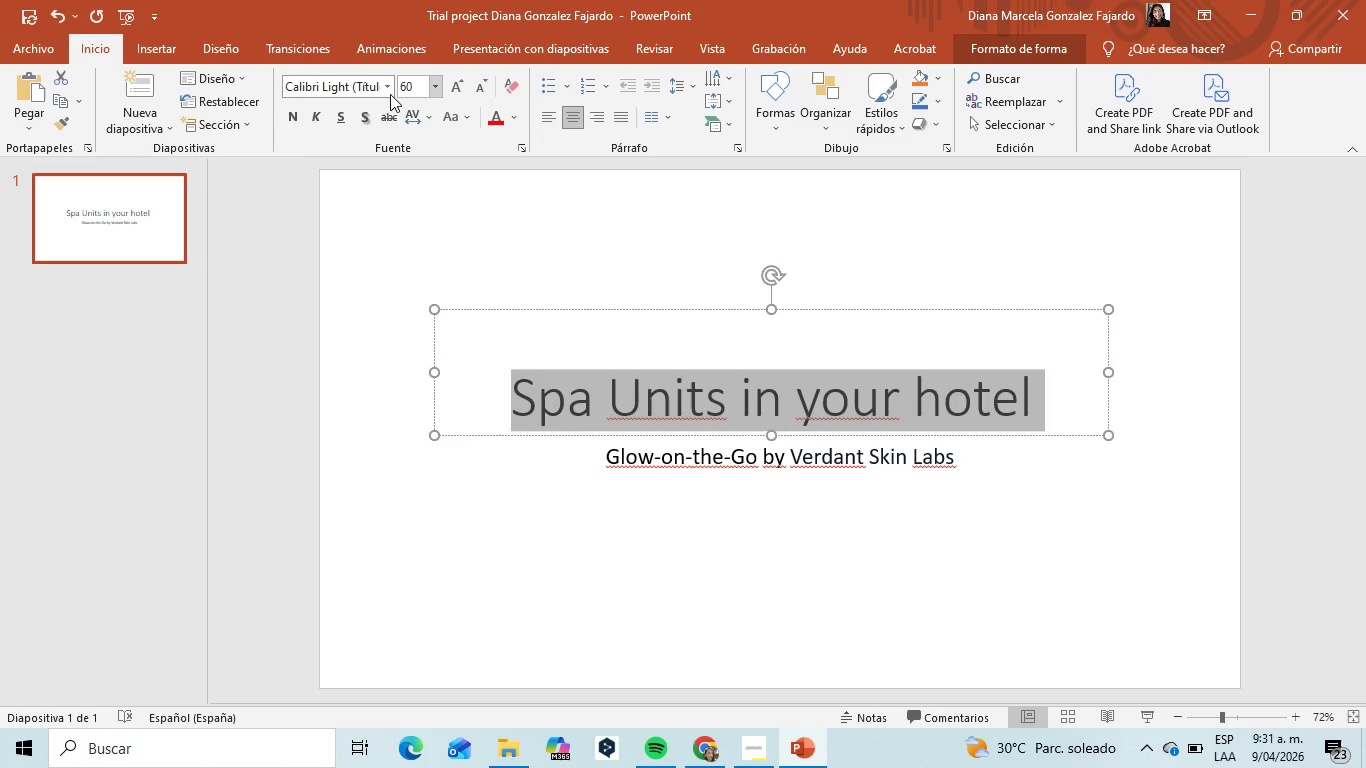 
left_click([384, 92])
 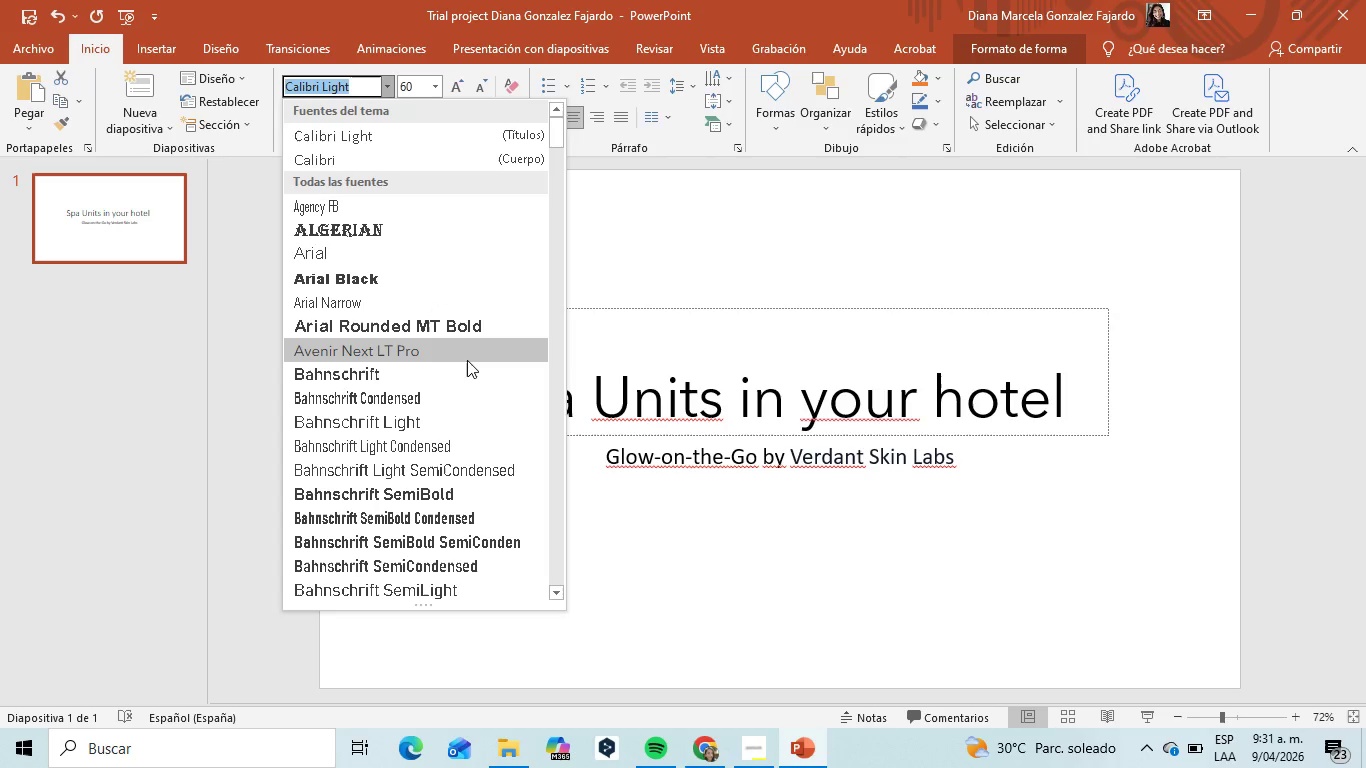 
type(sans)
 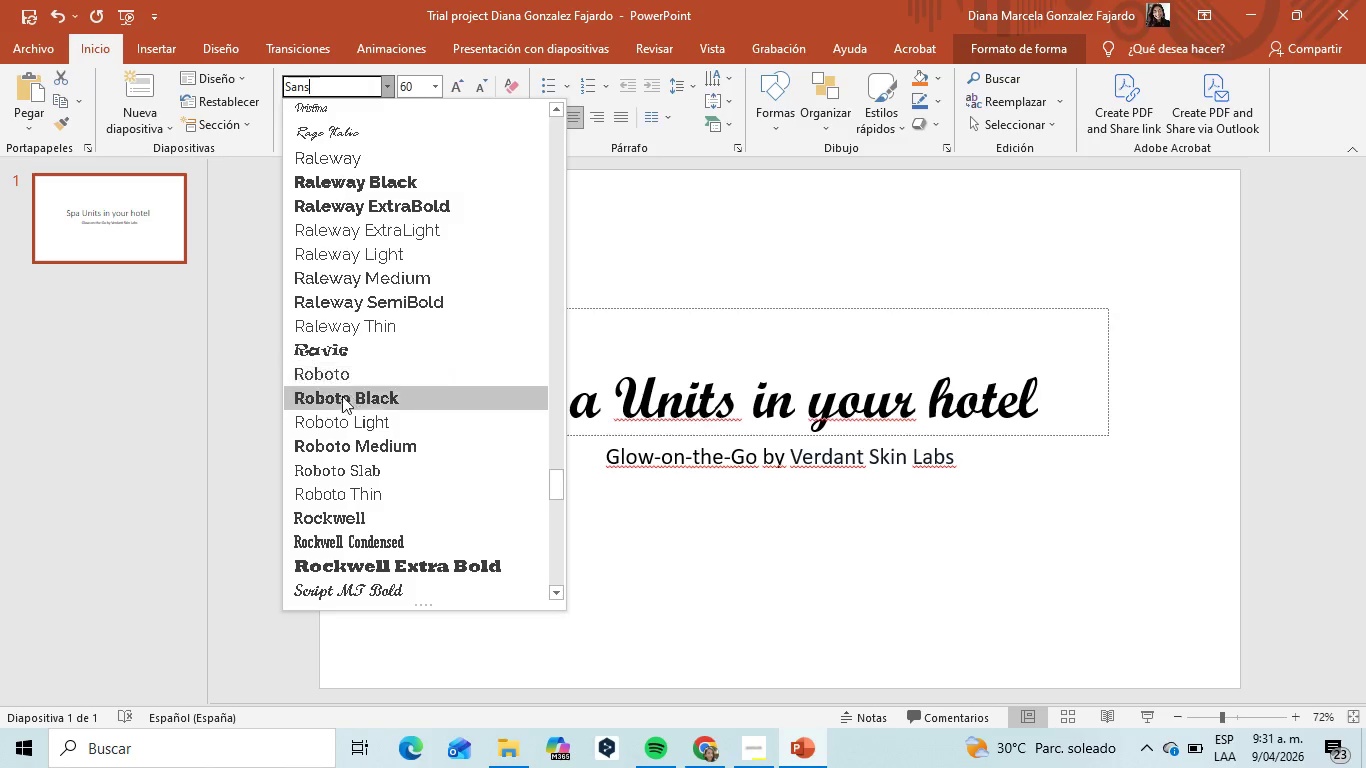 
scroll: coordinate [429, 459], scroll_direction: down, amount: 5.0
 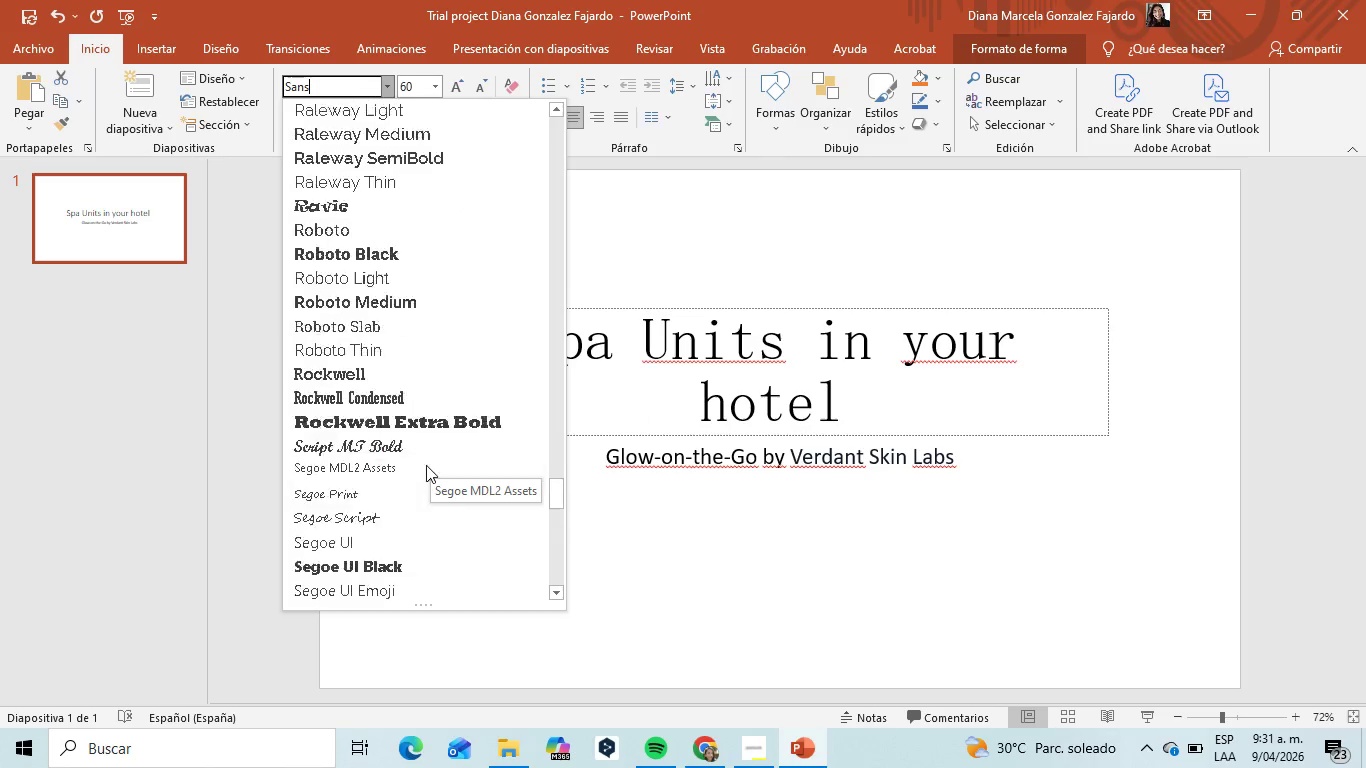 
scroll: coordinate [426, 465], scroll_direction: up, amount: 24.0
 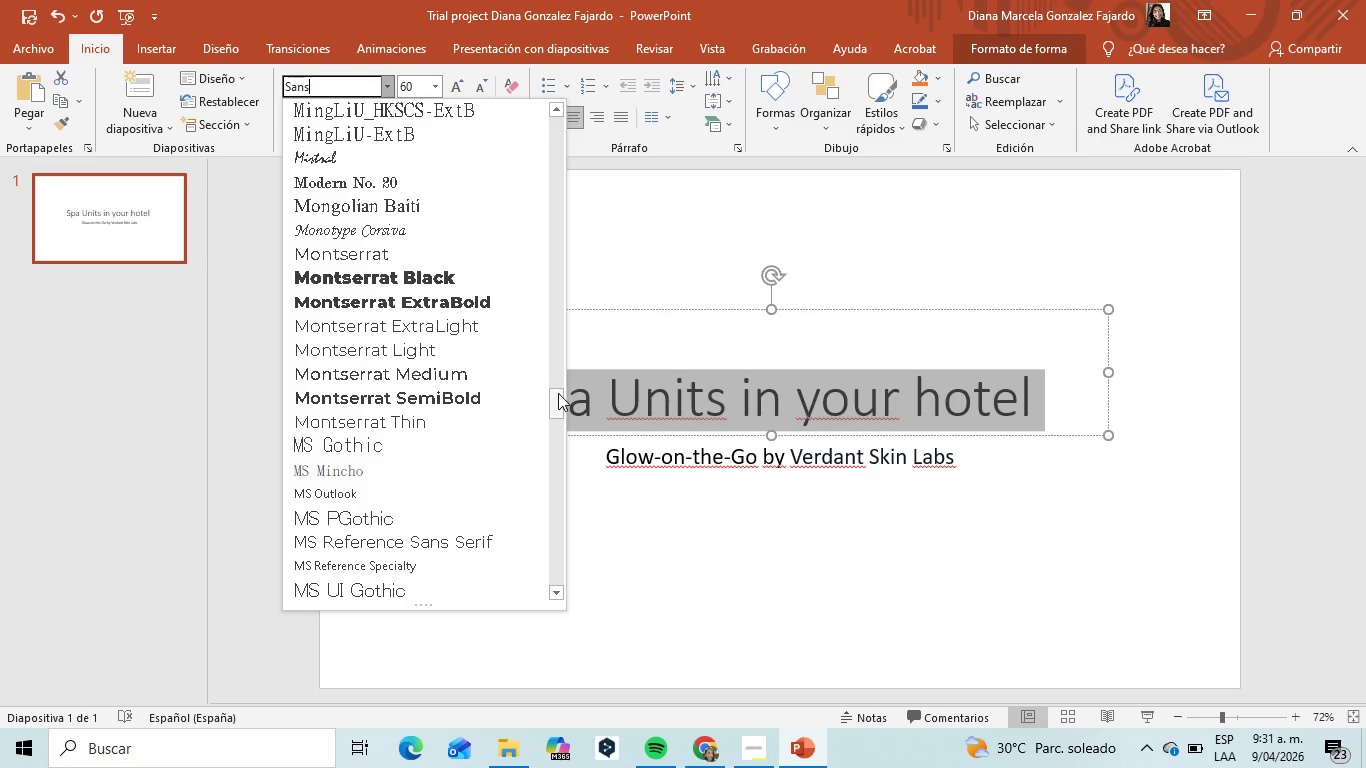 
left_click_drag(start_coordinate=[558, 399], to_coordinate=[548, 102])
 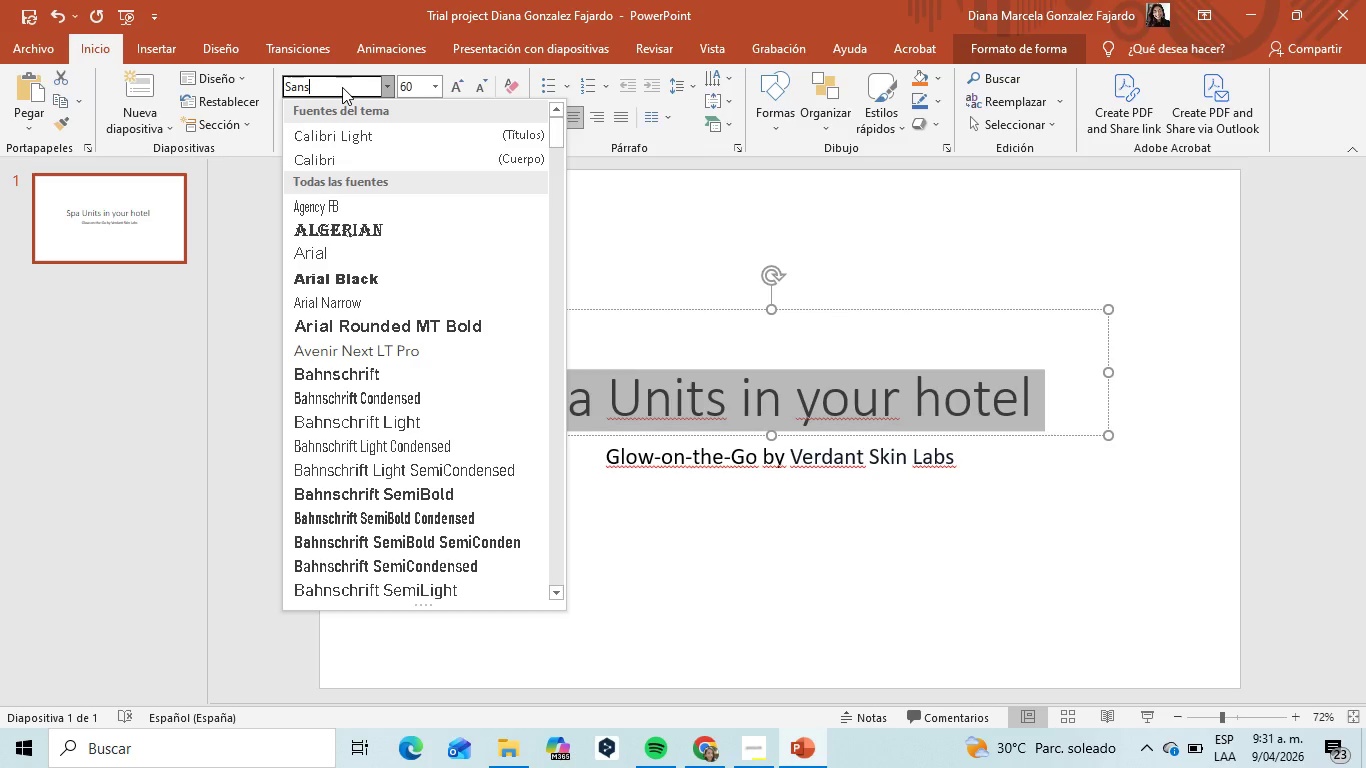 
key(Space)
 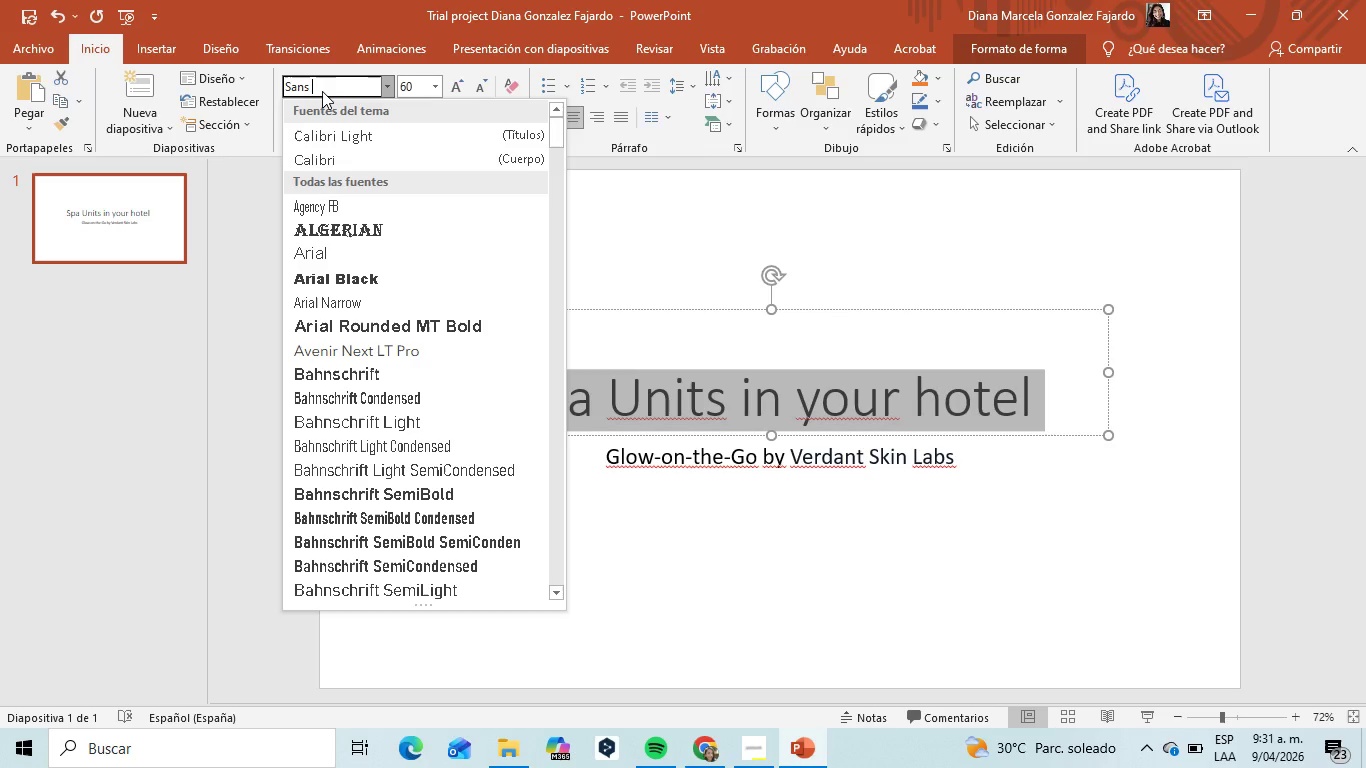 
key(Backspace)
 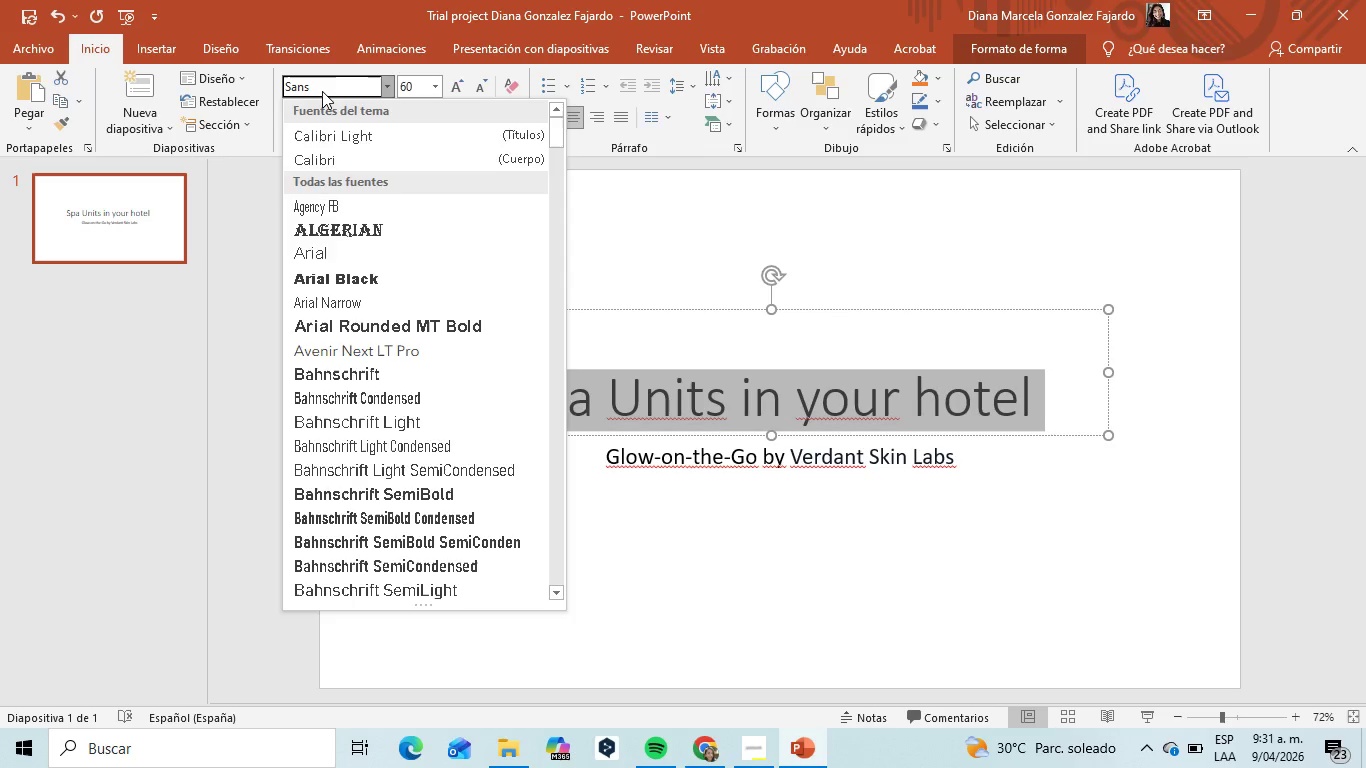 
key(Enter)
 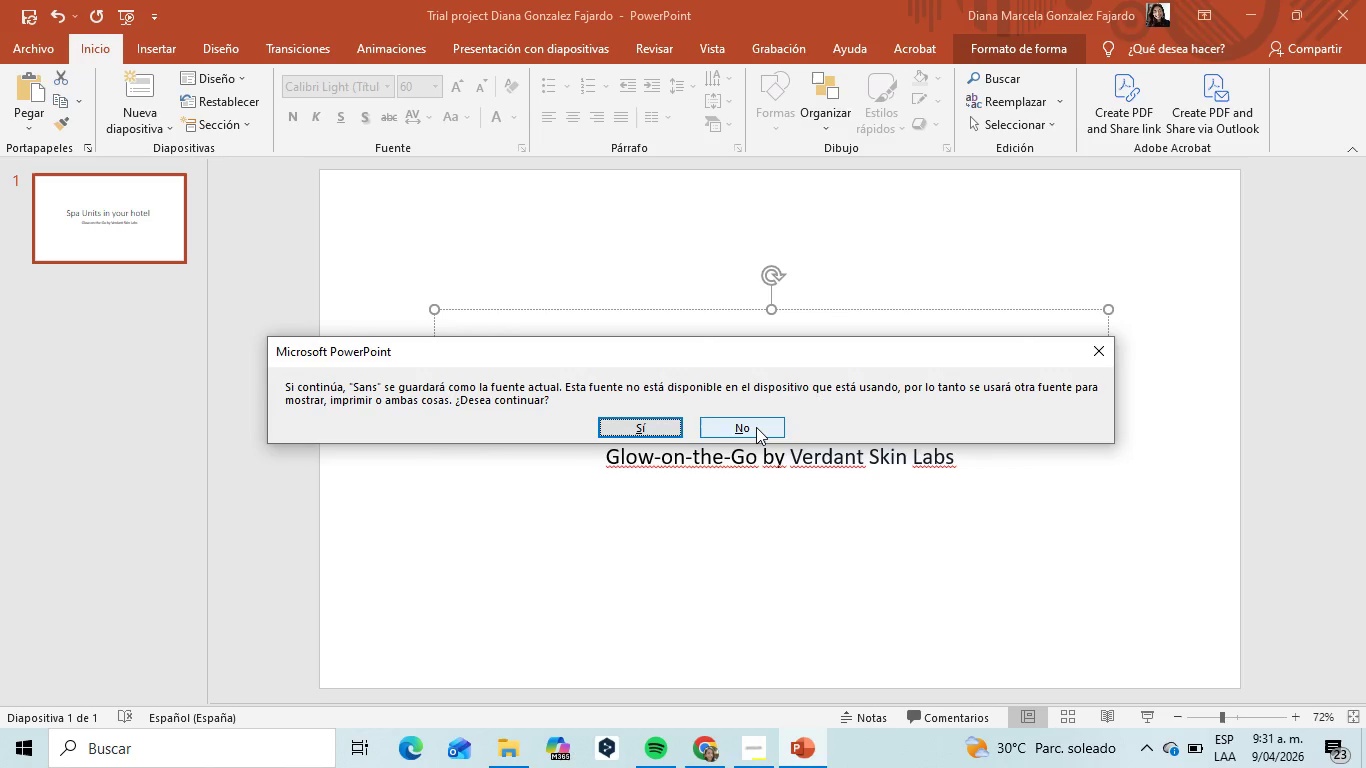 
left_click([756, 427])
 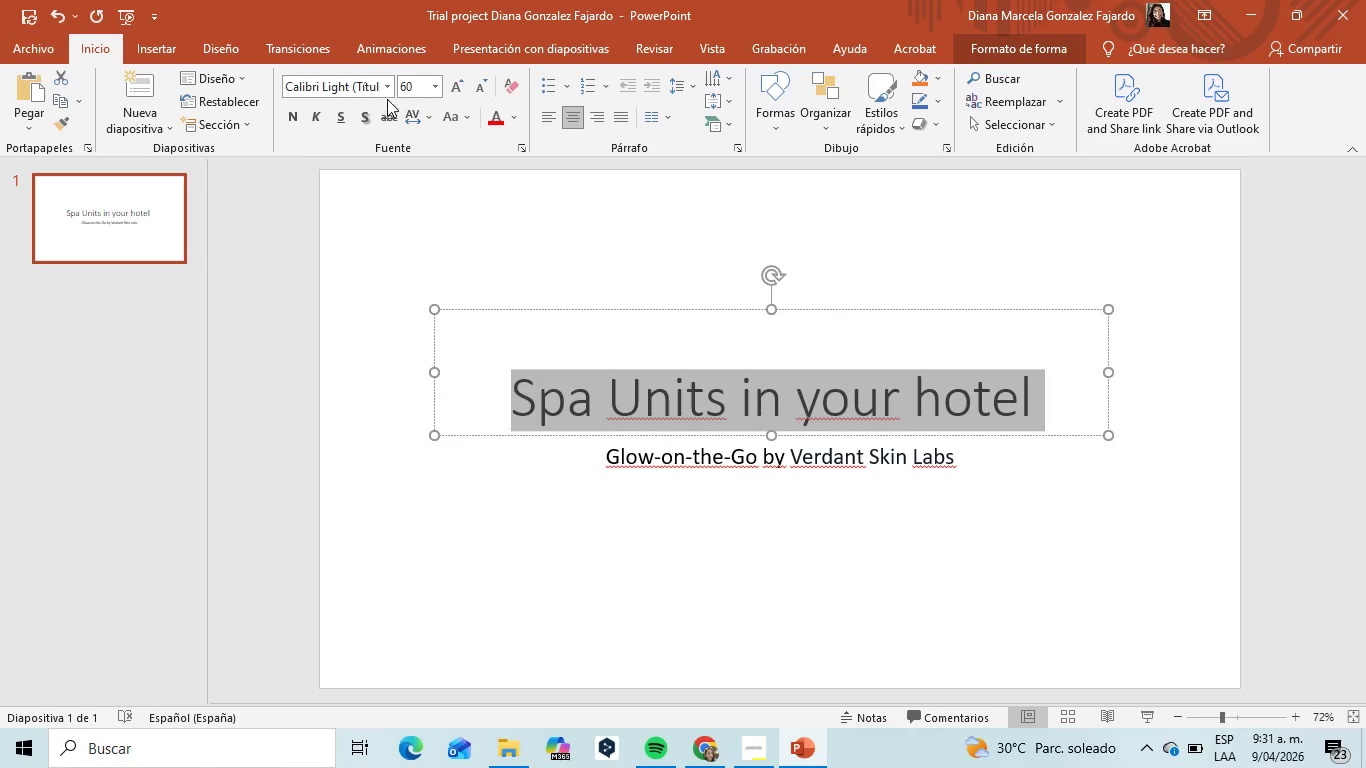 
left_click([388, 91])
 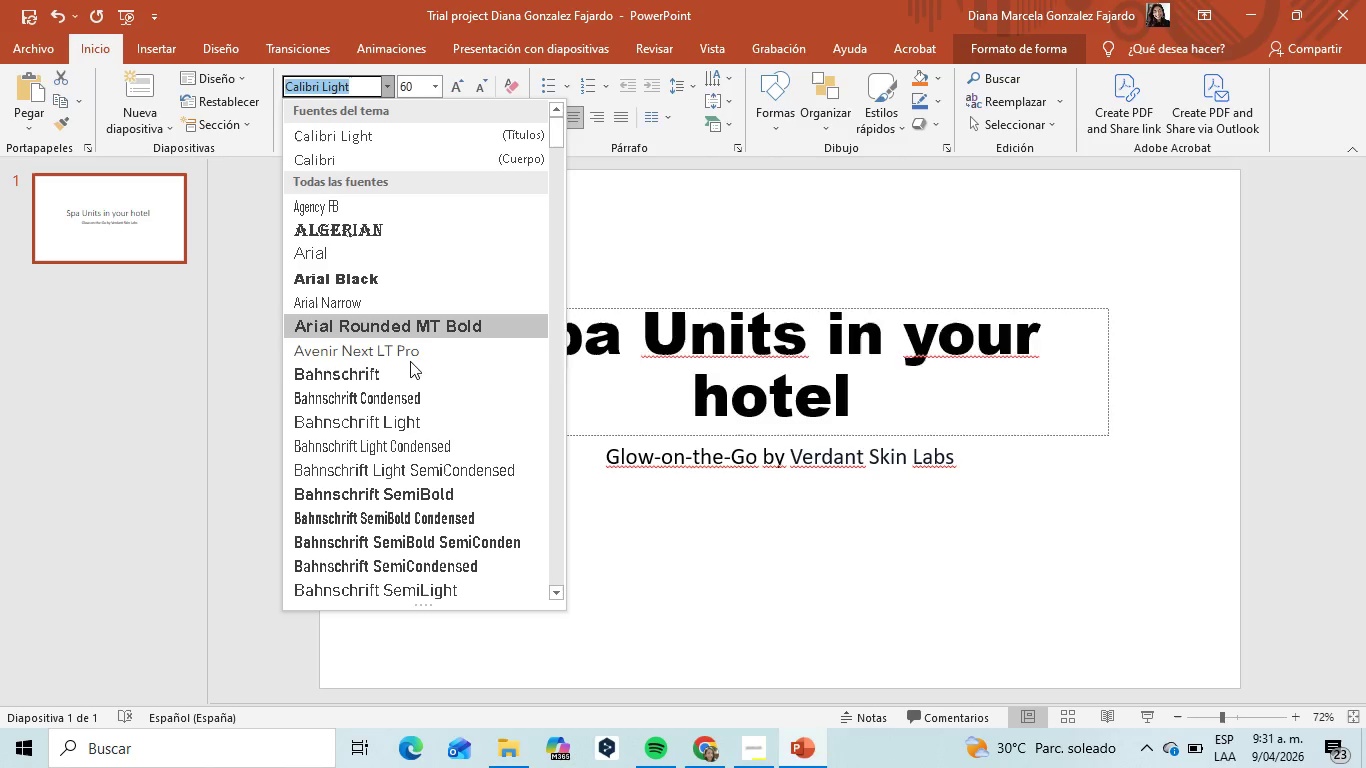 
scroll: coordinate [406, 514], scroll_direction: down, amount: 23.0
 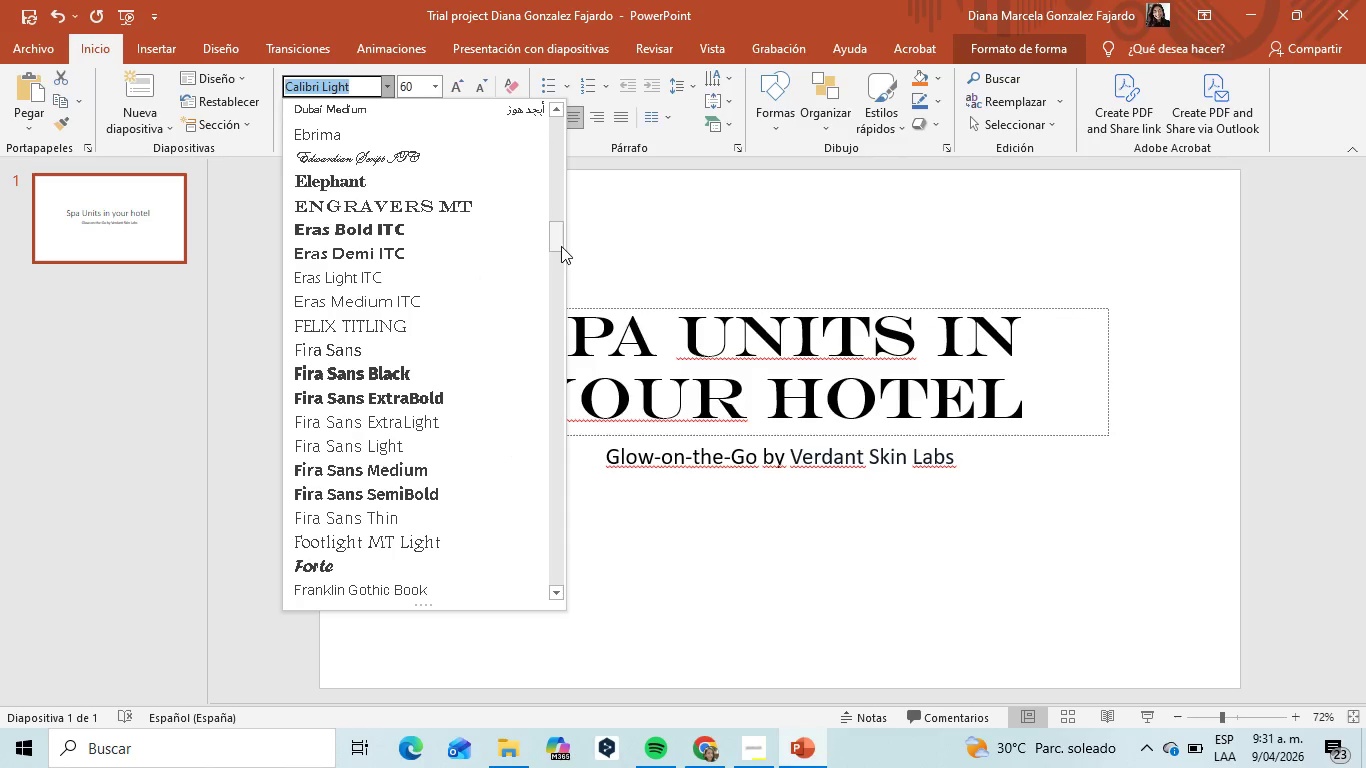 
left_click_drag(start_coordinate=[560, 241], to_coordinate=[545, 520])
 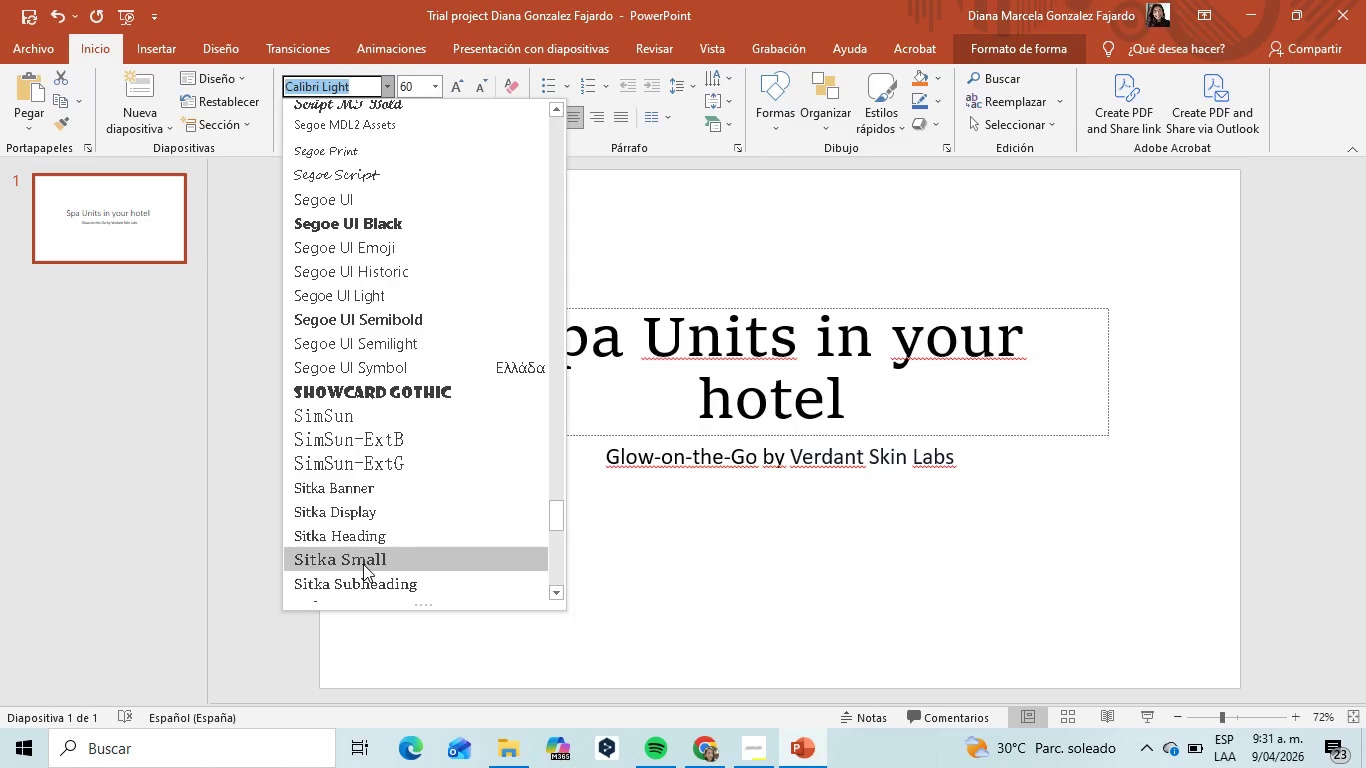 
left_click([363, 564])
 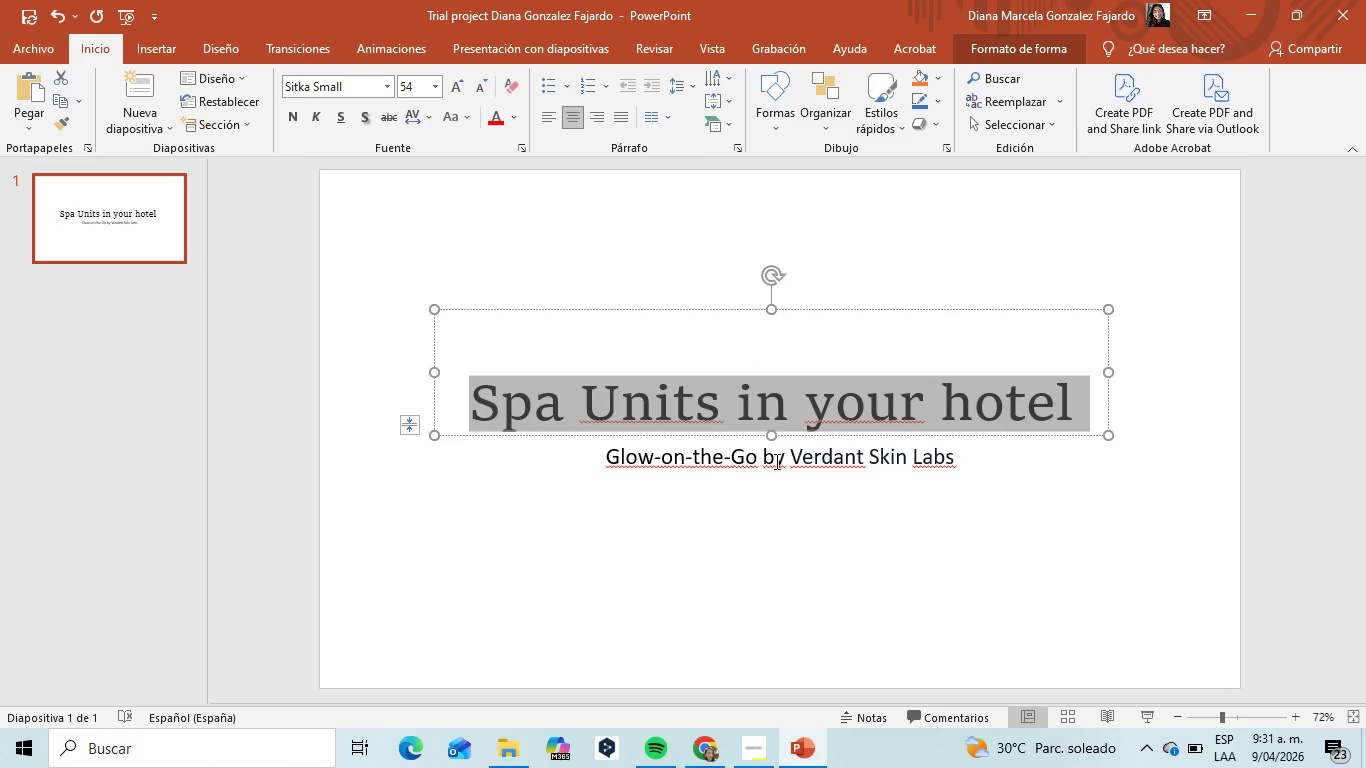 
left_click([876, 457])
 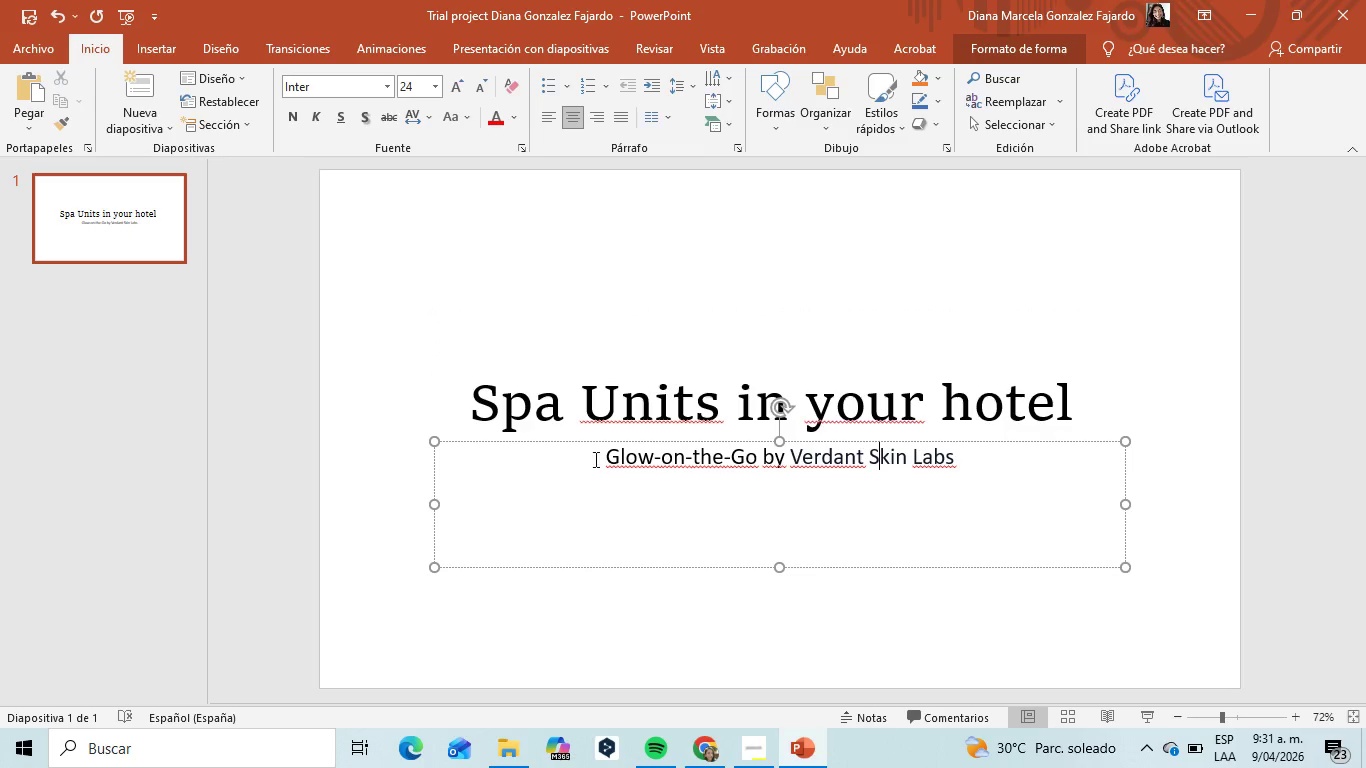 
left_click_drag(start_coordinate=[595, 459], to_coordinate=[969, 463])
 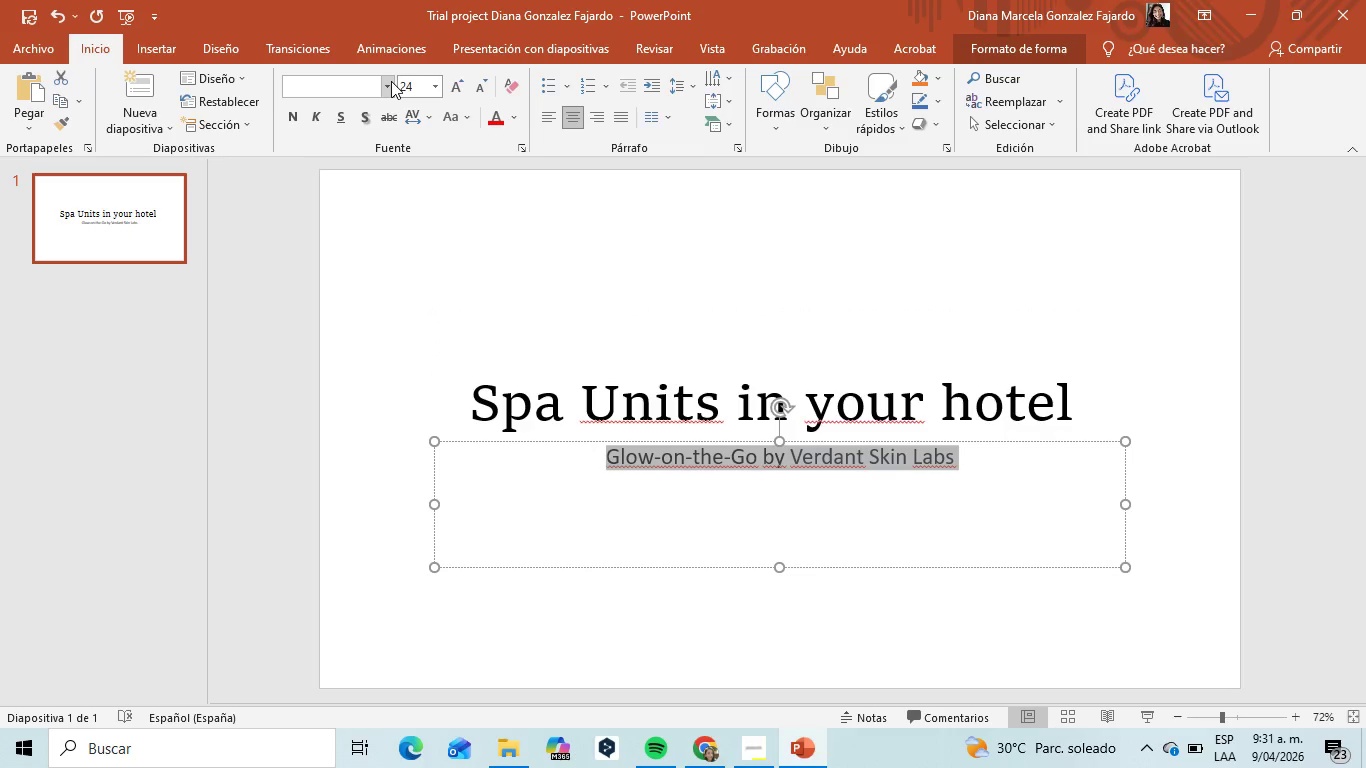 
left_click([391, 81])
 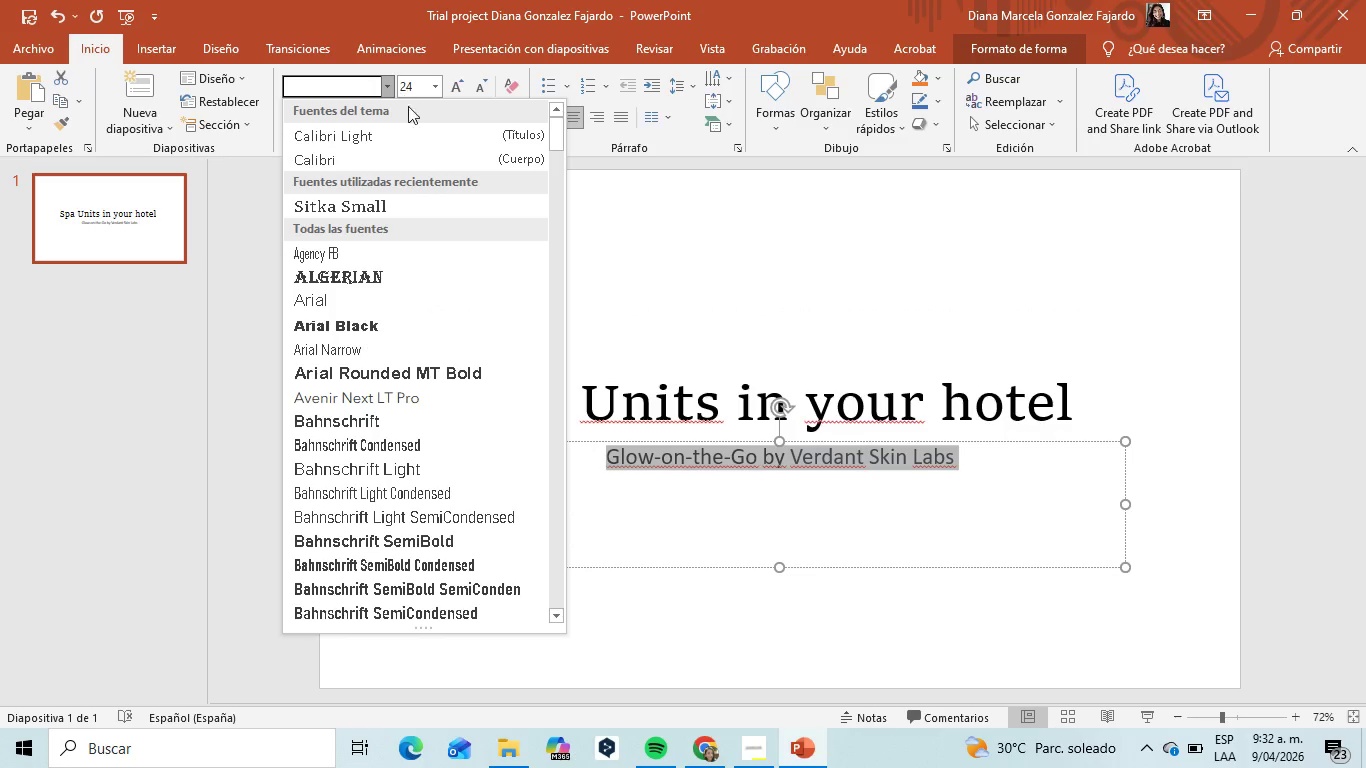 
scroll: coordinate [408, 119], scroll_direction: up, amount: 5.0
 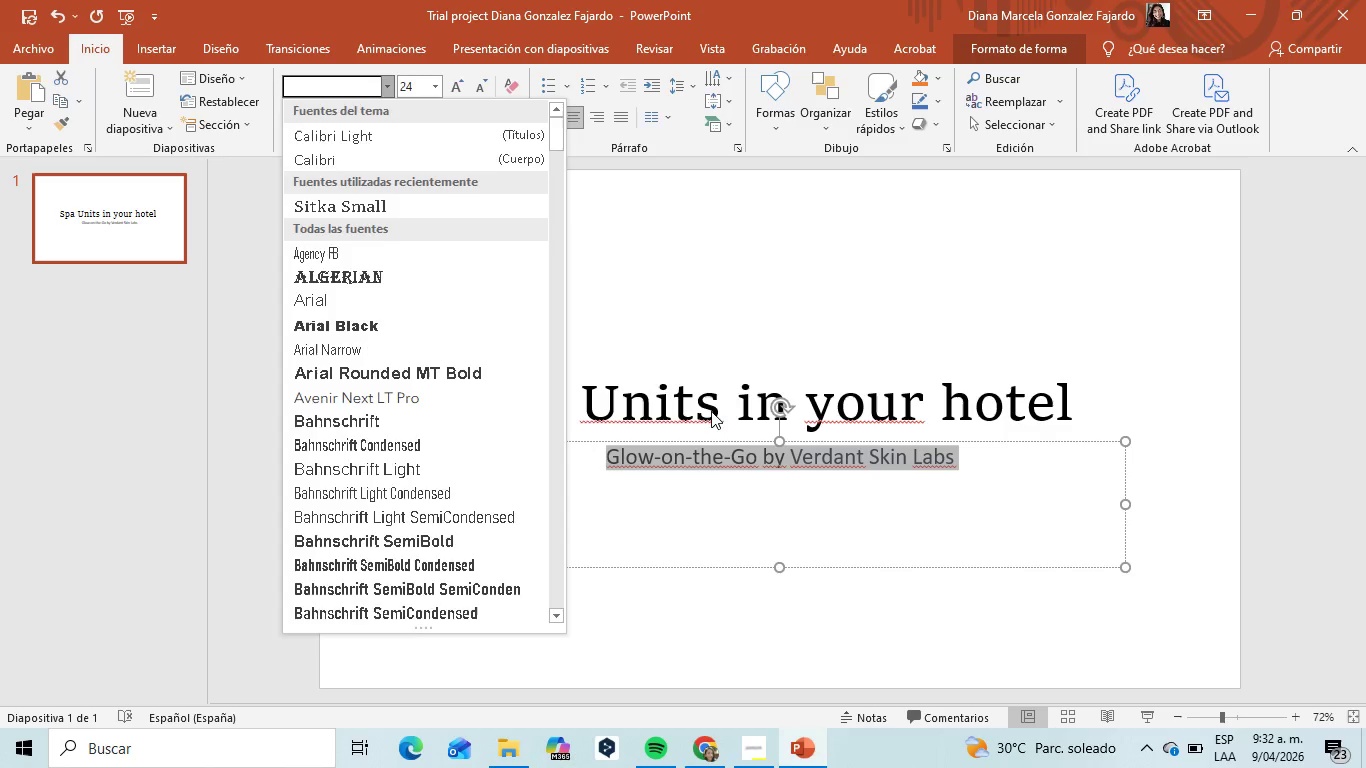 
double_click([711, 411])
 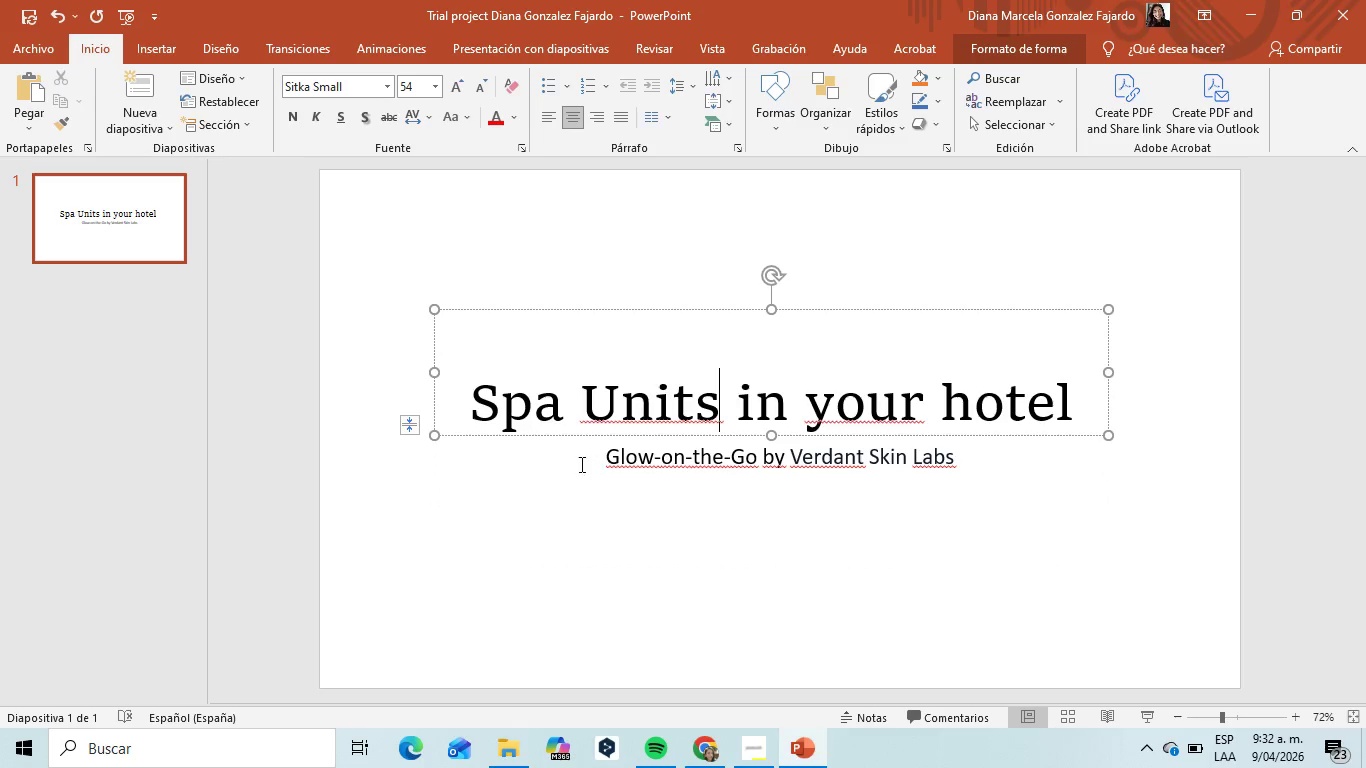 
left_click_drag(start_coordinate=[600, 458], to_coordinate=[976, 454])
 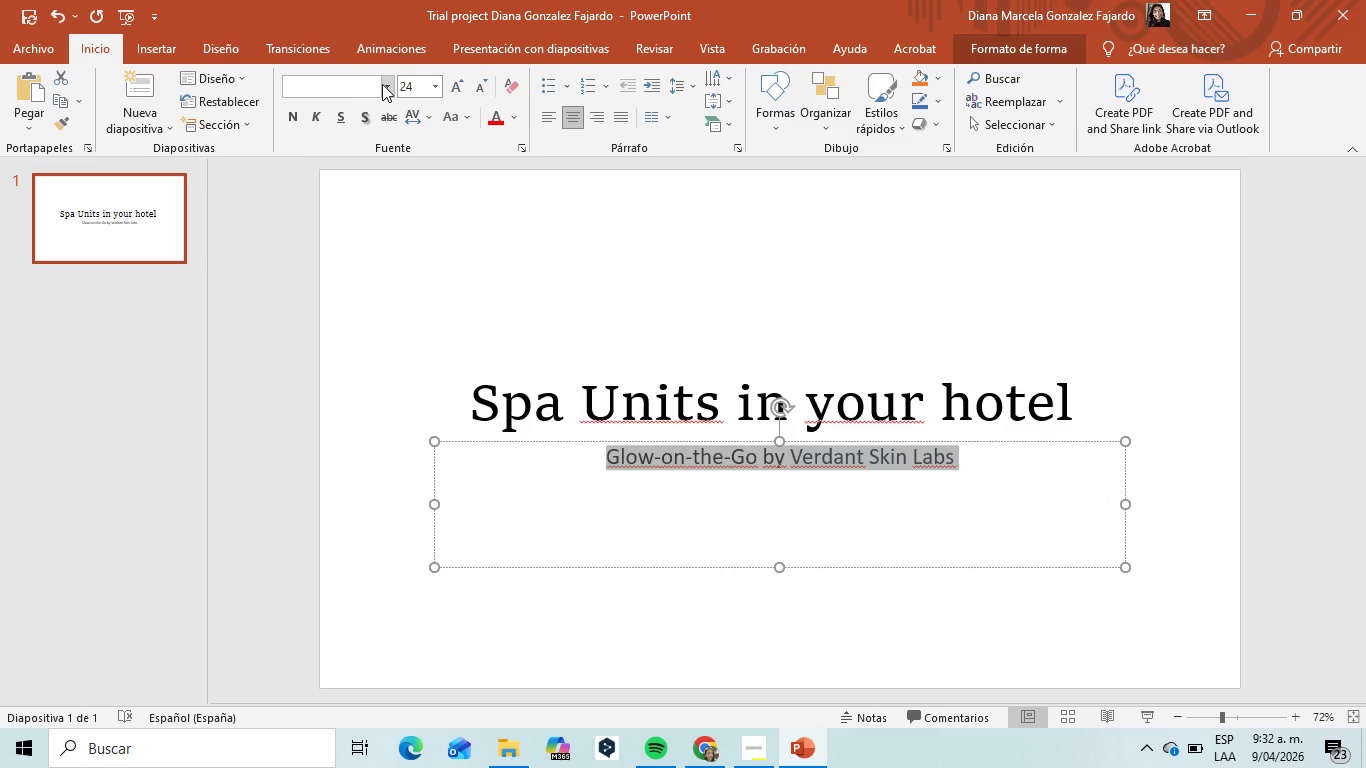 
left_click([382, 84])
 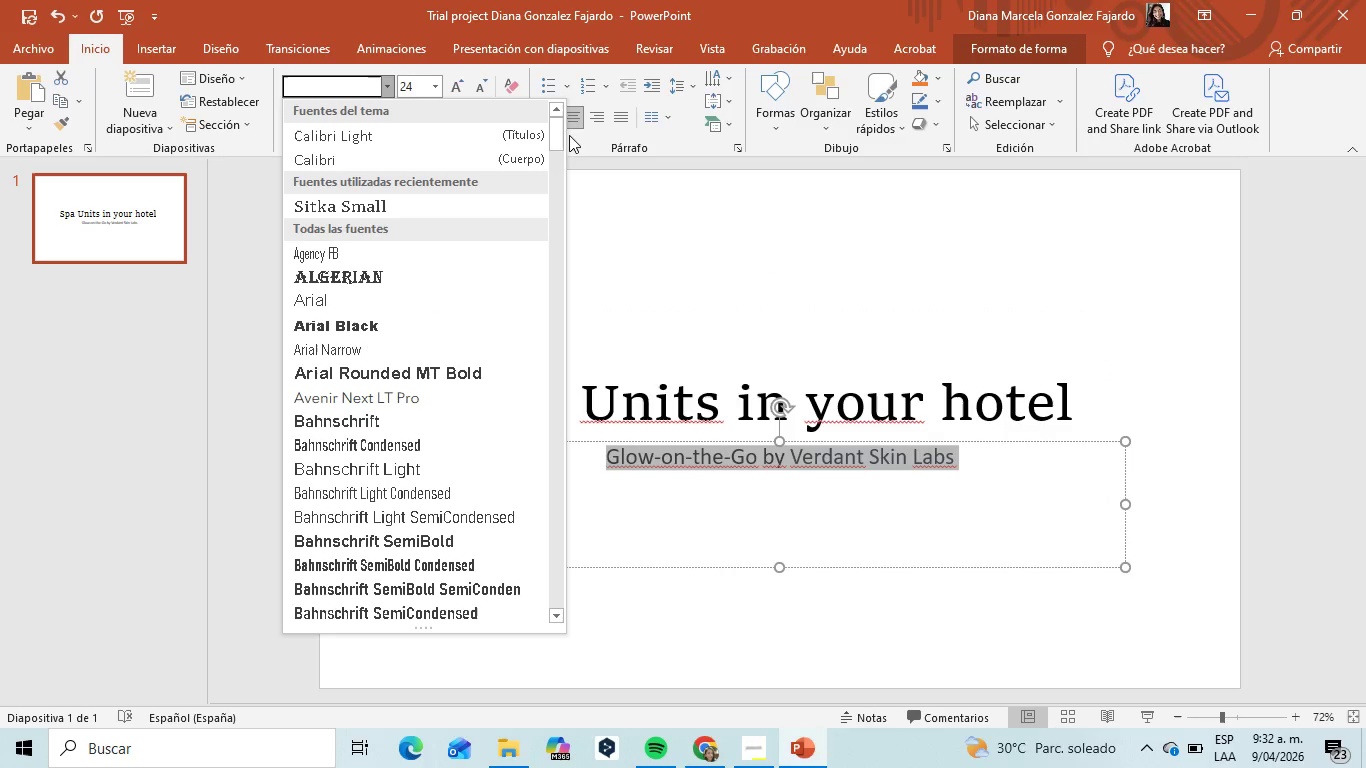 
left_click_drag(start_coordinate=[558, 136], to_coordinate=[554, 547])
 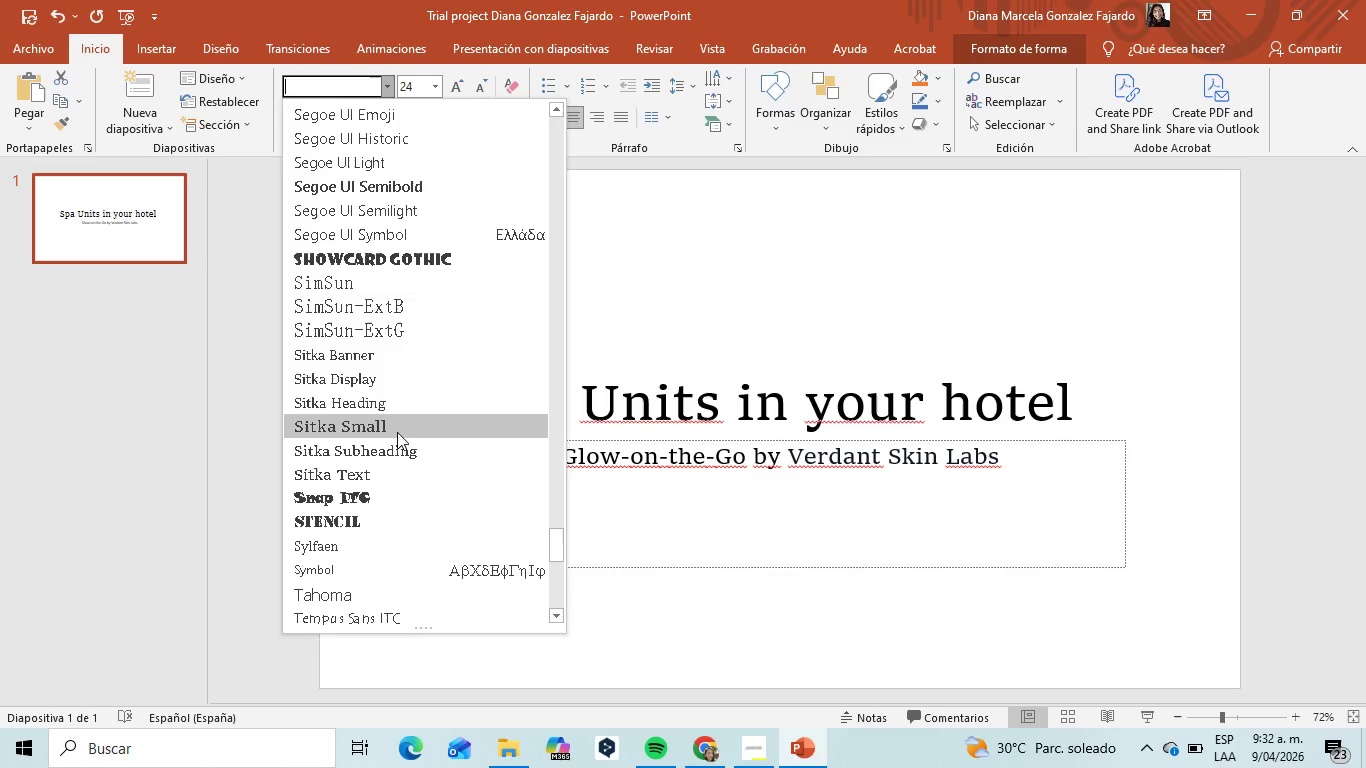 
left_click([397, 432])
 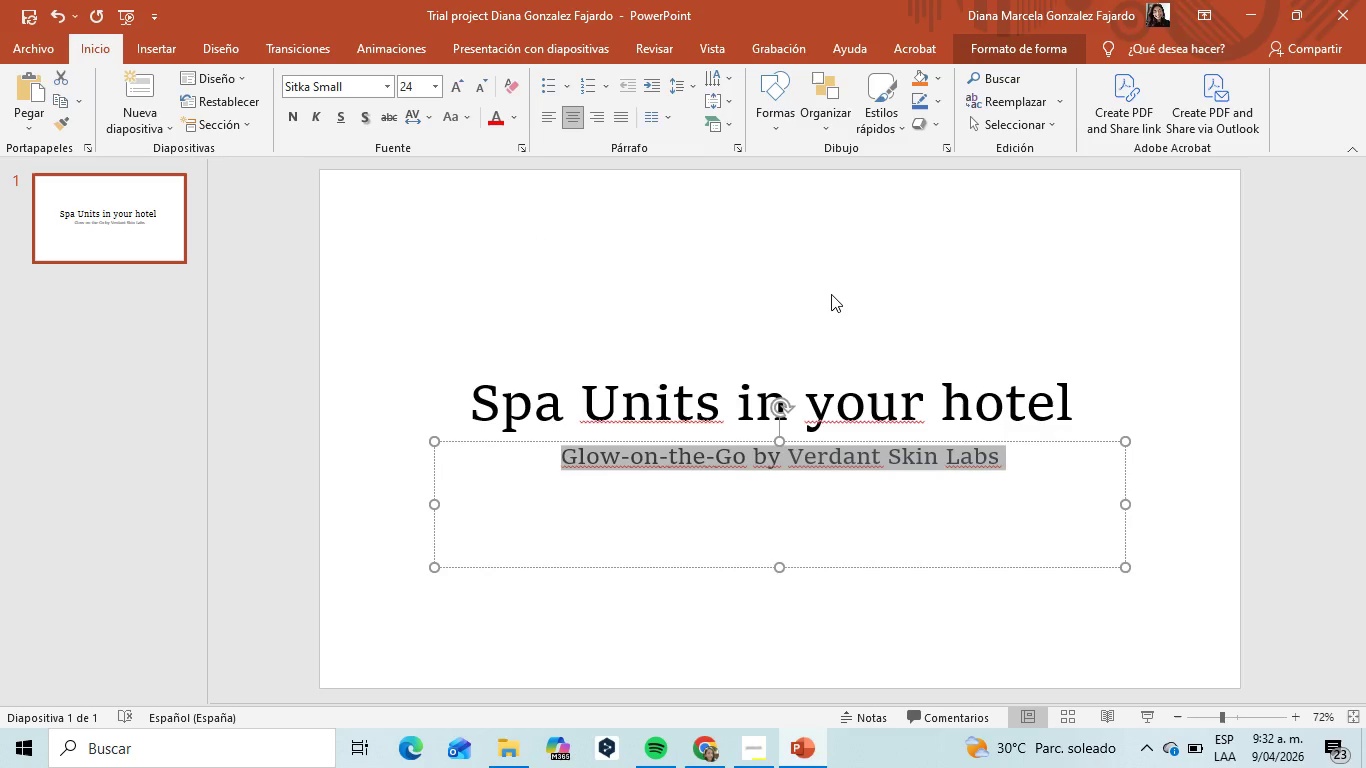 
left_click([831, 294])
 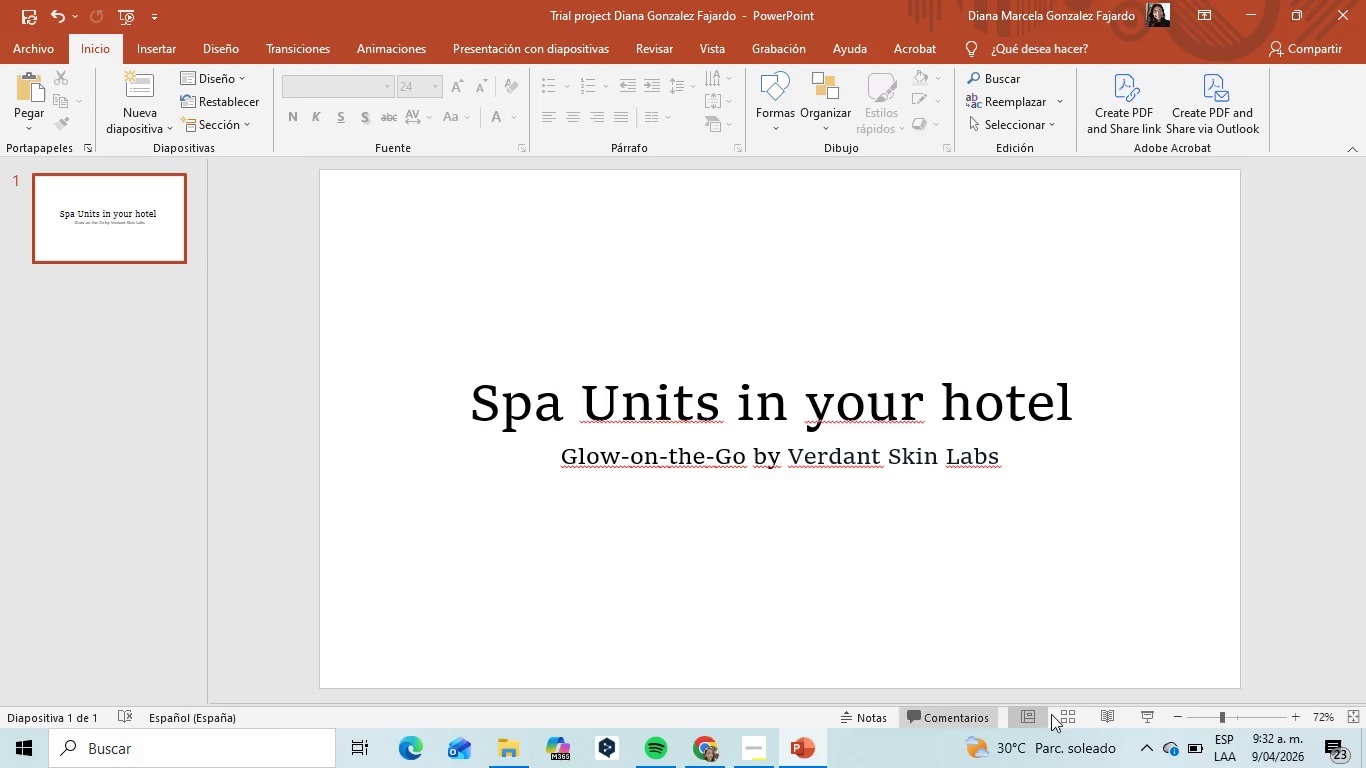 
left_click([1001, 459])
 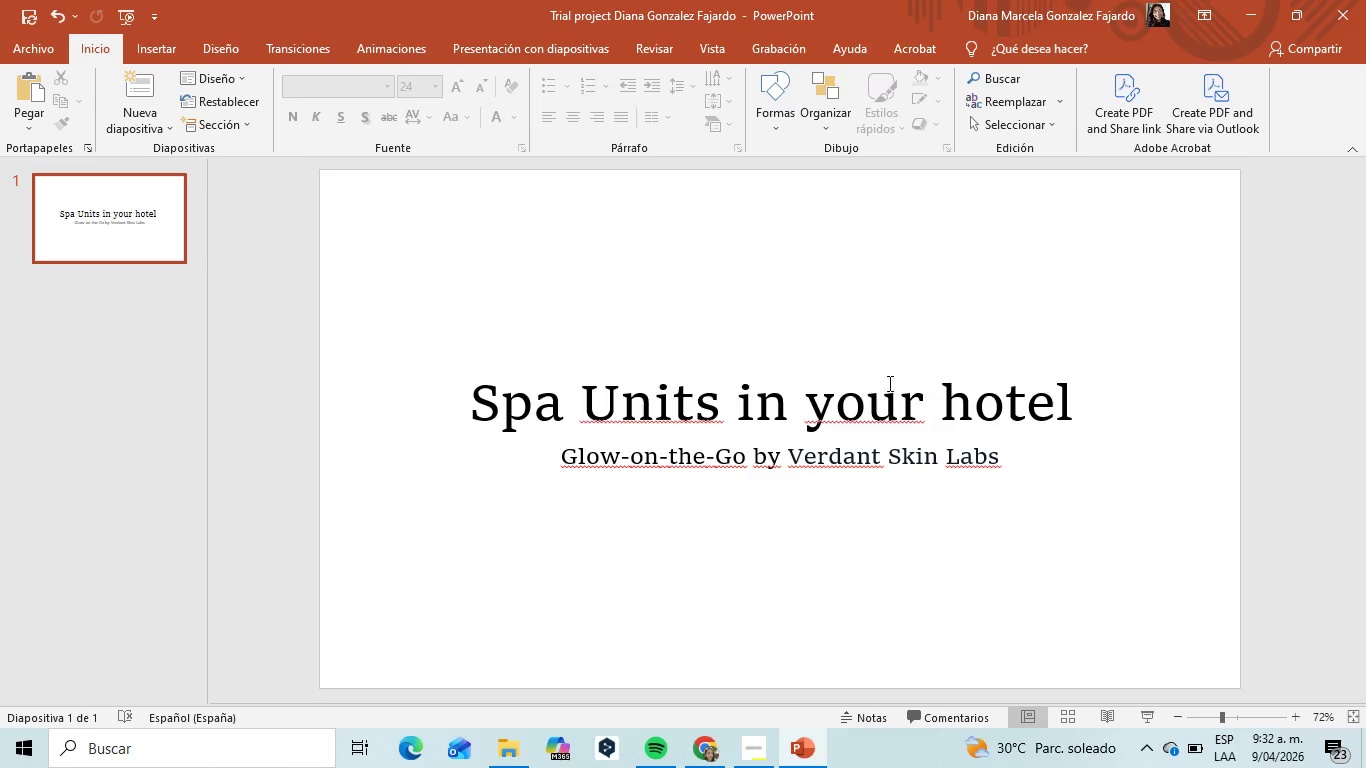 
left_click([880, 386])
 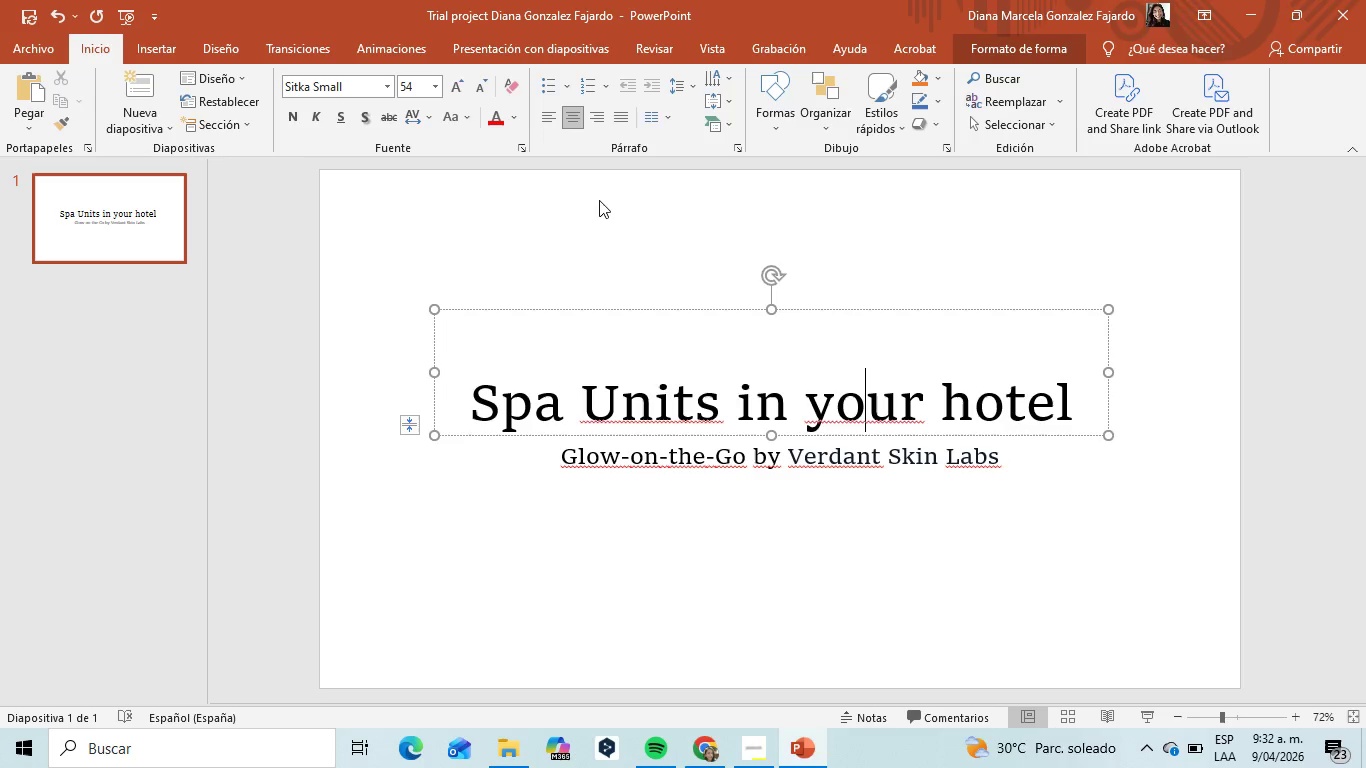 
left_click([599, 200])
 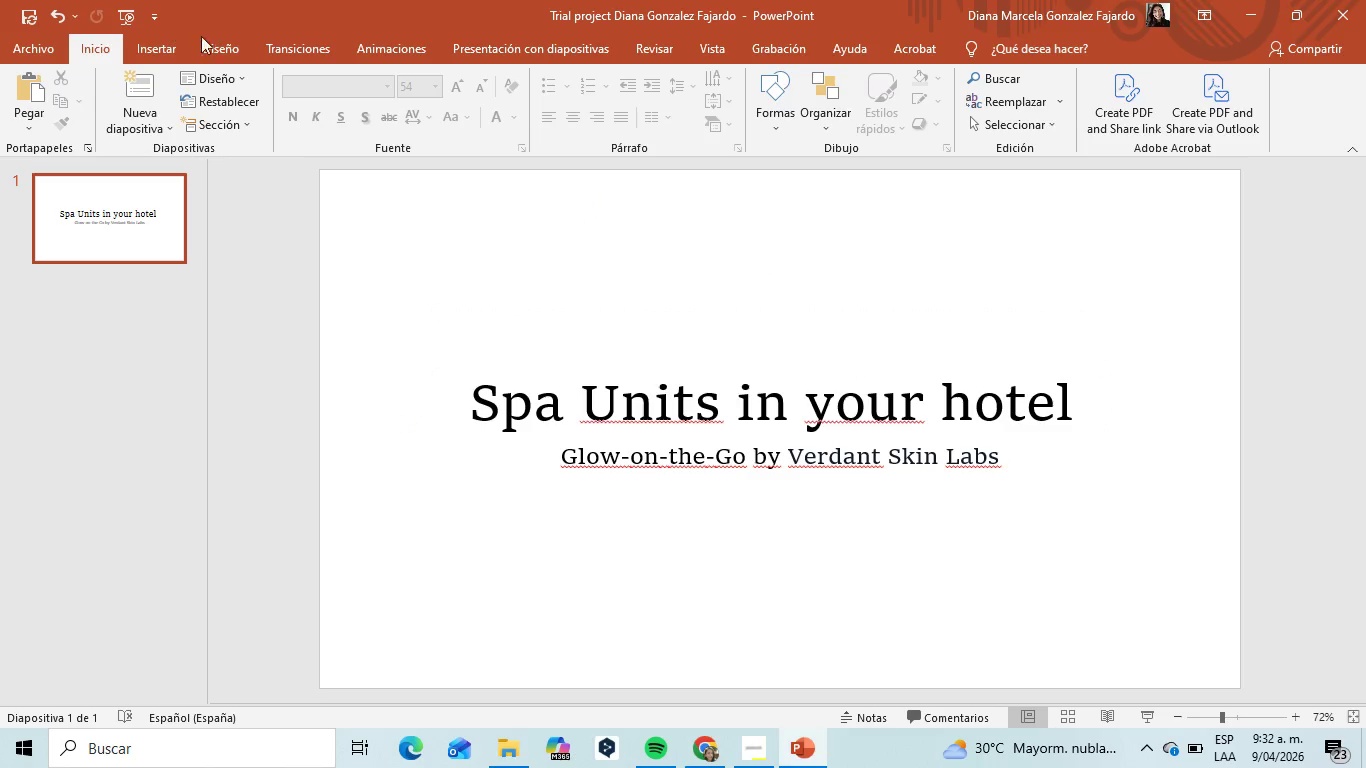 
left_click([218, 45])
 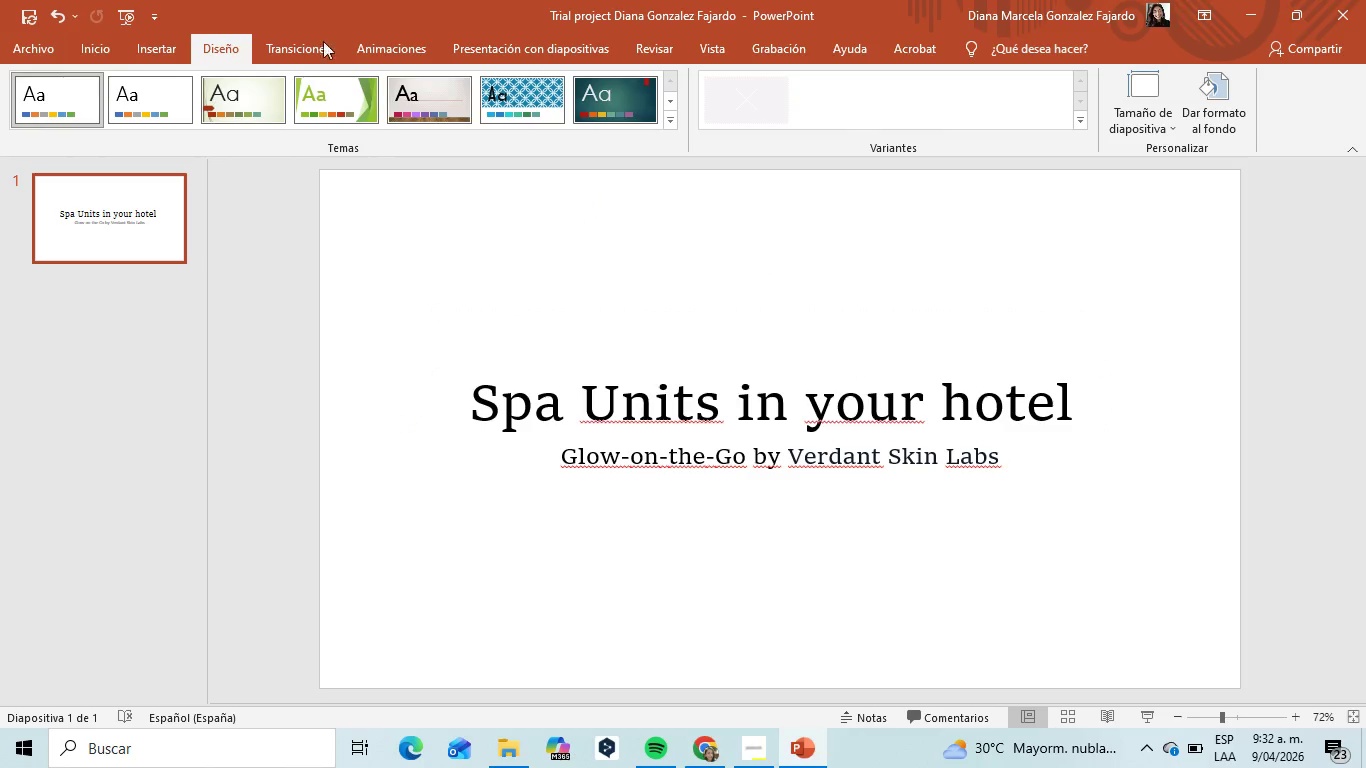 
left_click([666, 118])
 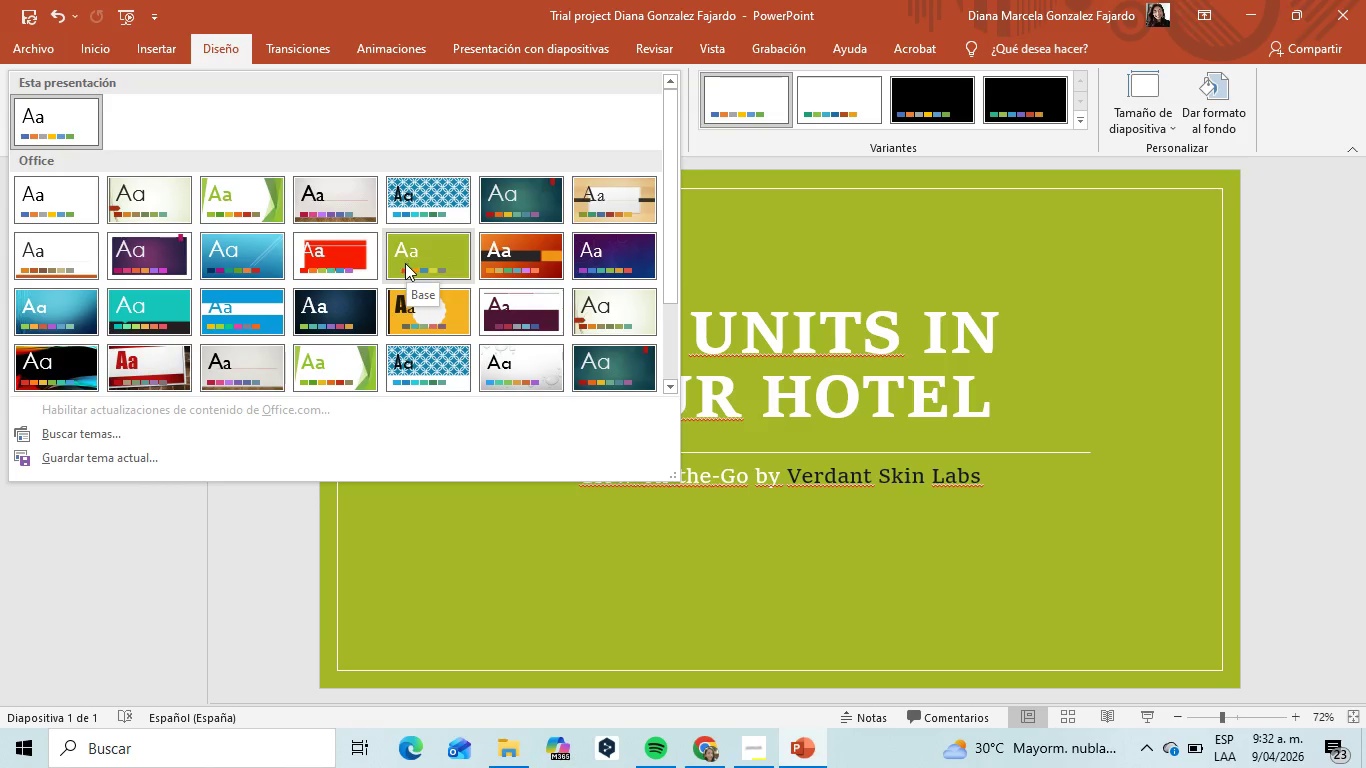 
wait(5.39)
 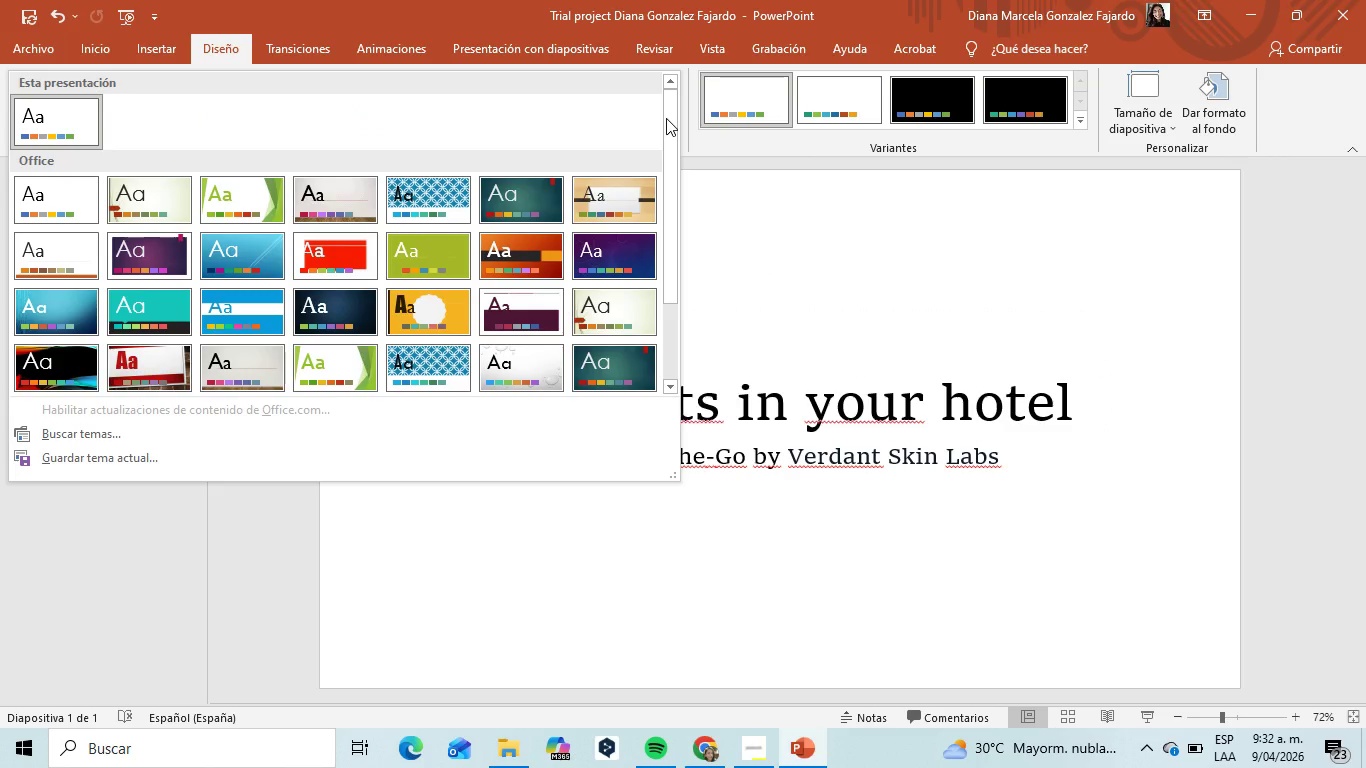 
scroll: coordinate [405, 263], scroll_direction: down, amount: 4.0
 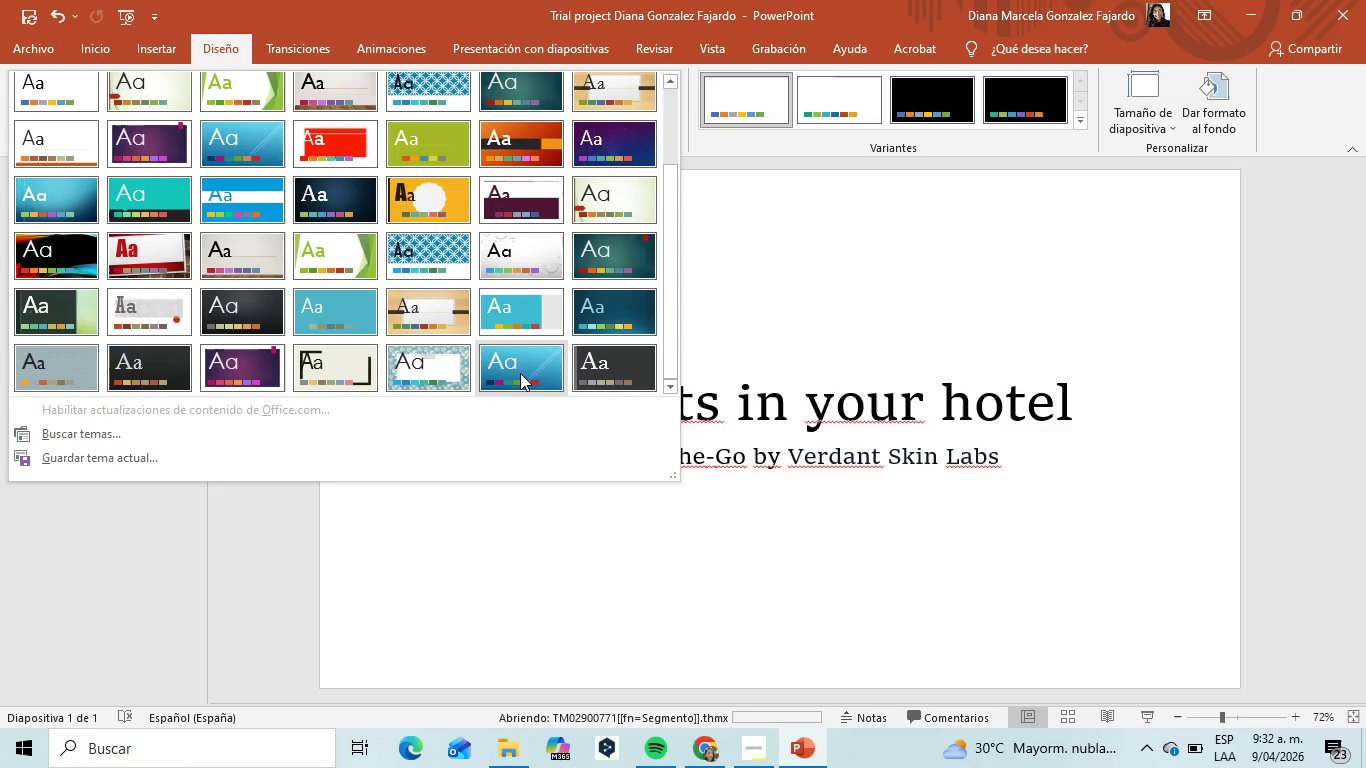 
mouse_move([482, 378])
 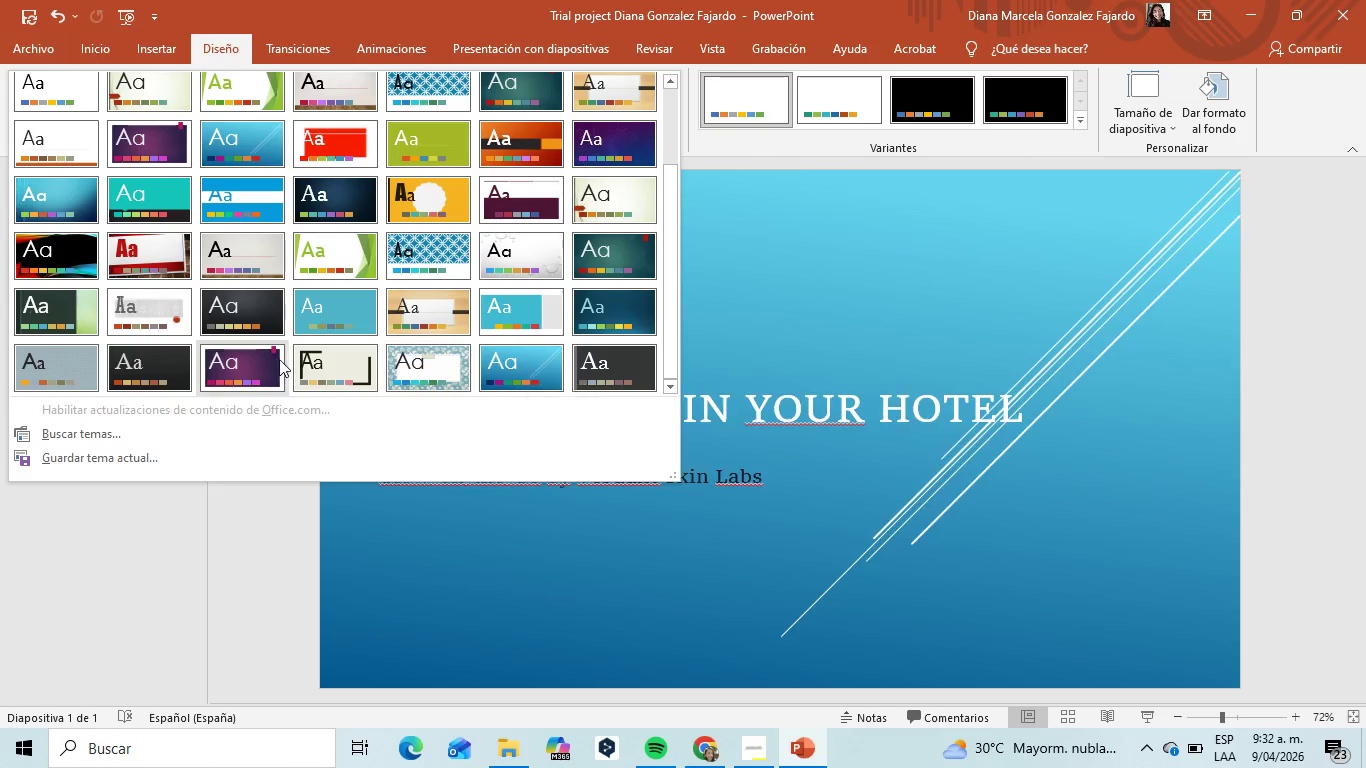 
mouse_move([260, 355])
 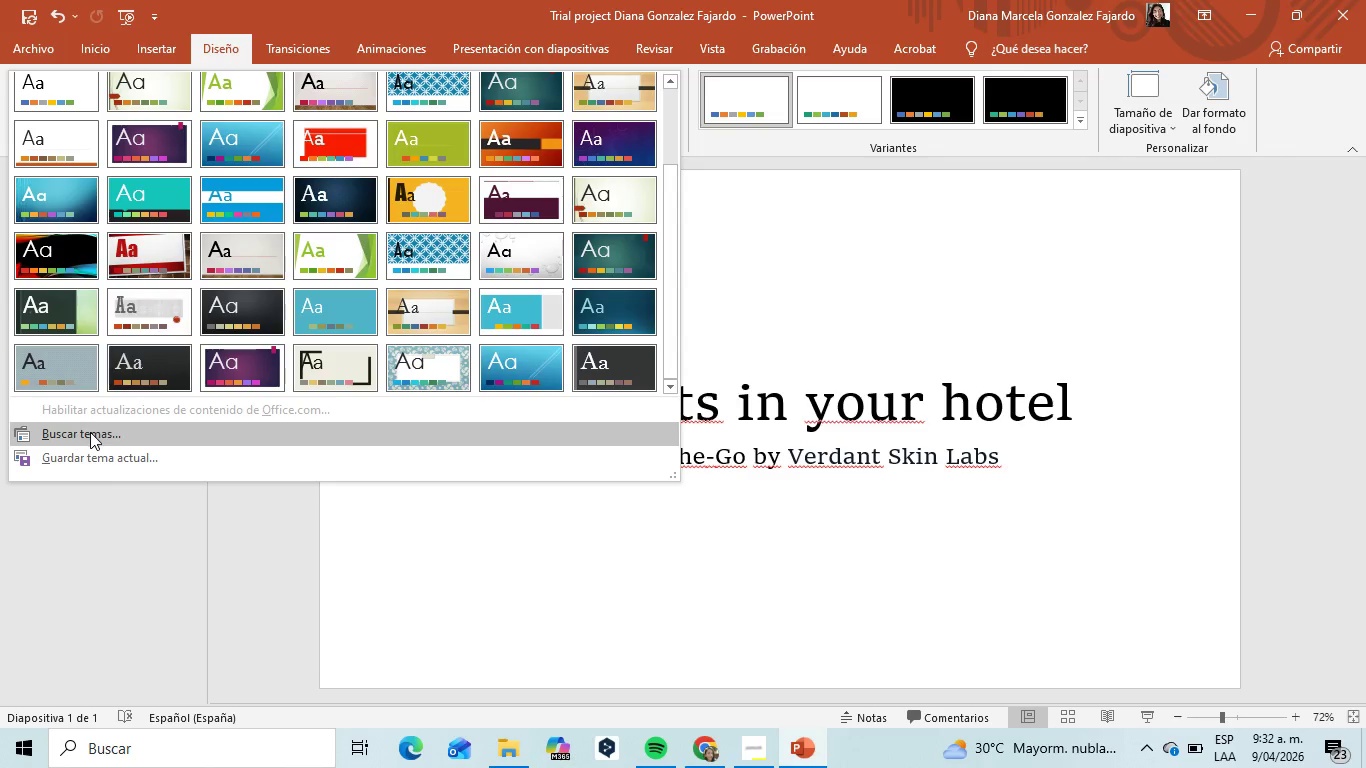 
left_click([90, 432])
 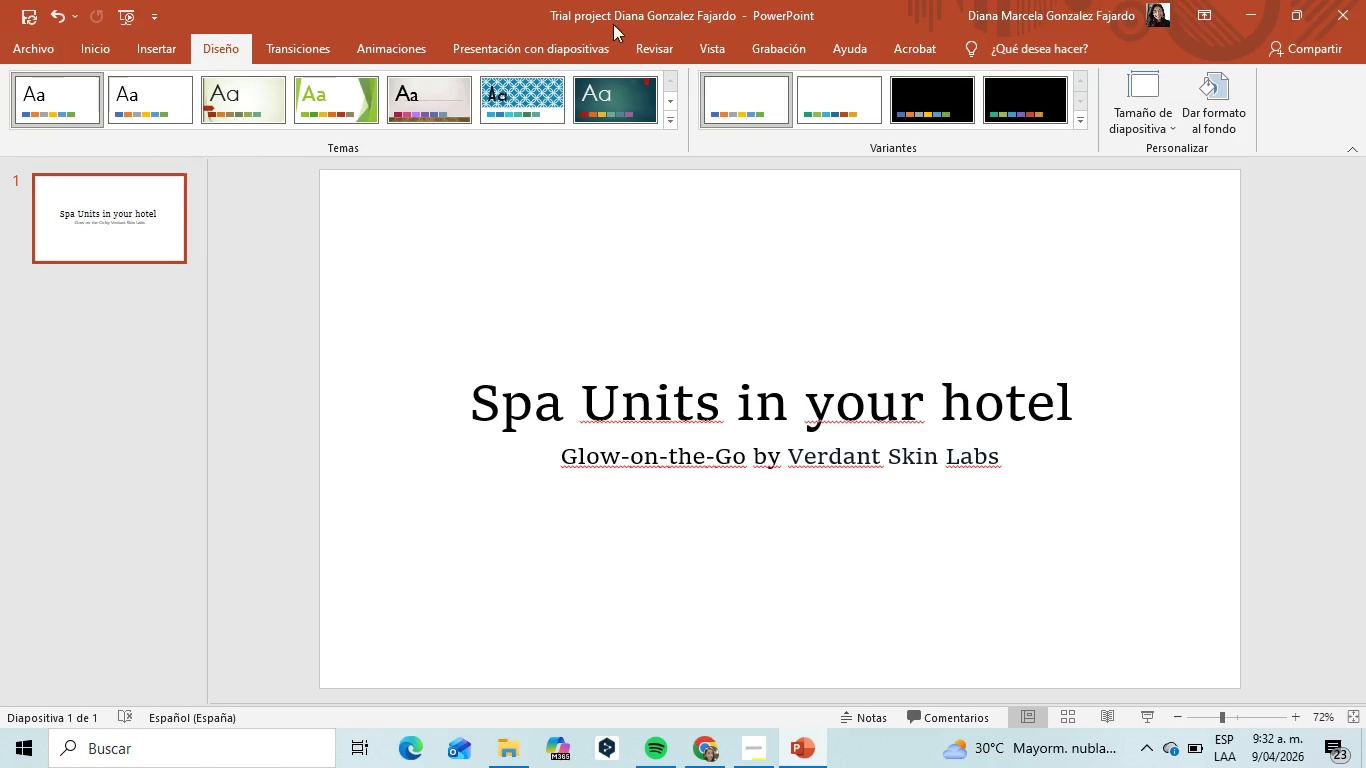 
wait(6.84)
 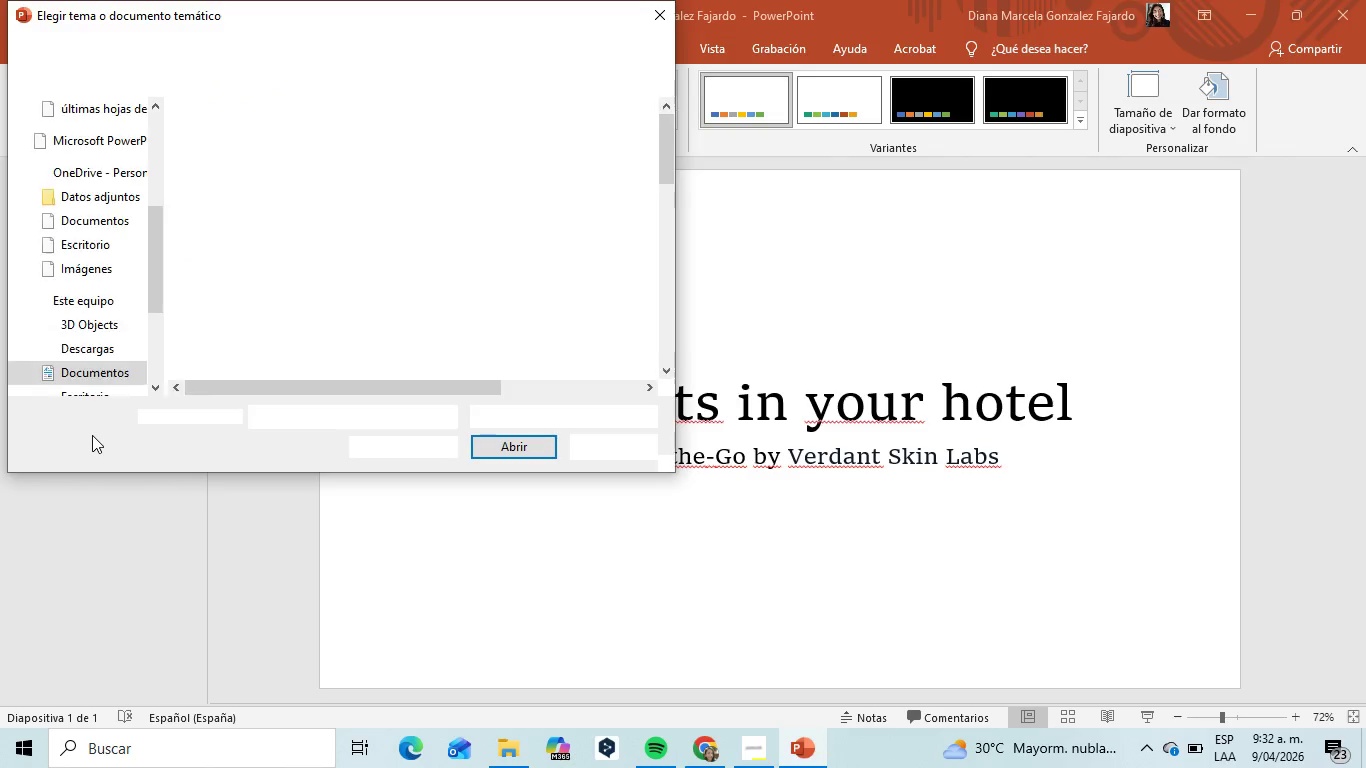 
left_click([669, 118])
 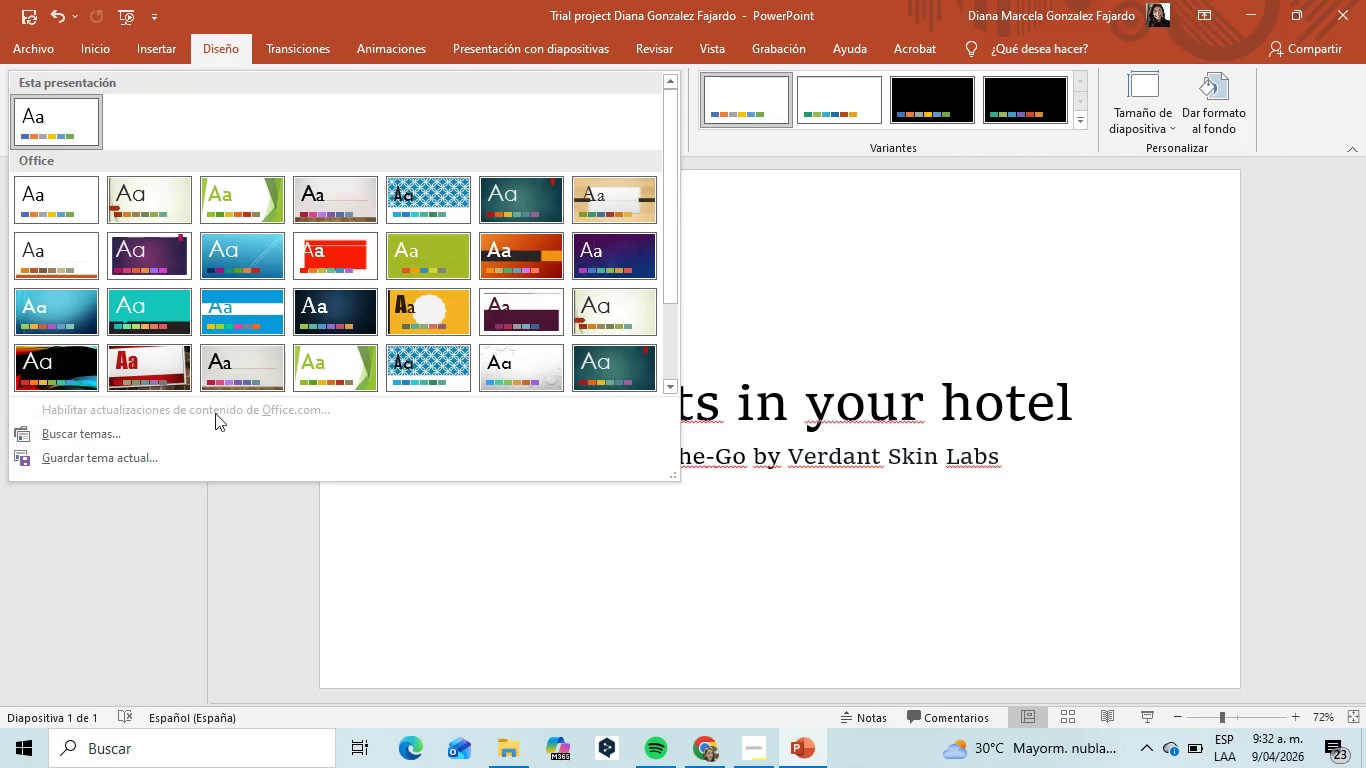 
scroll: coordinate [326, 275], scroll_direction: up, amount: 3.0
 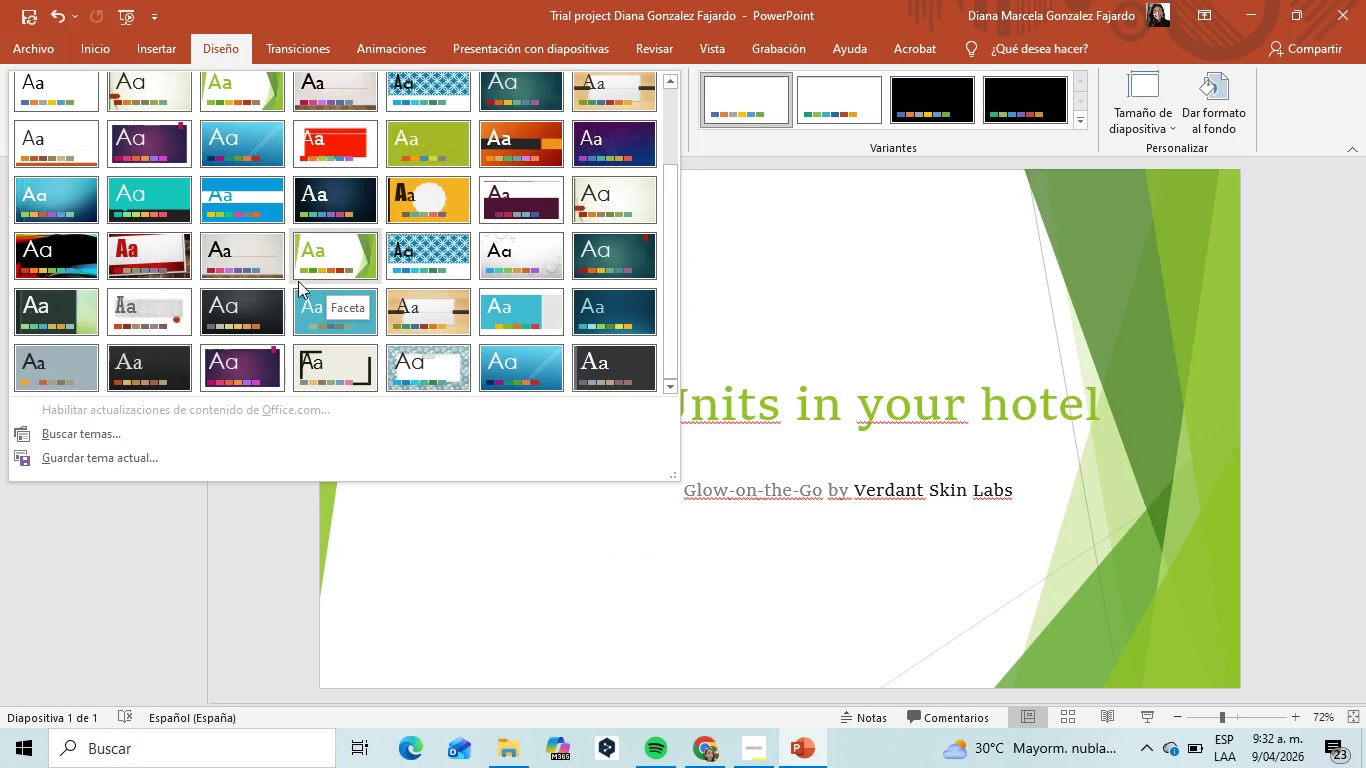 
mouse_move([183, 303])
 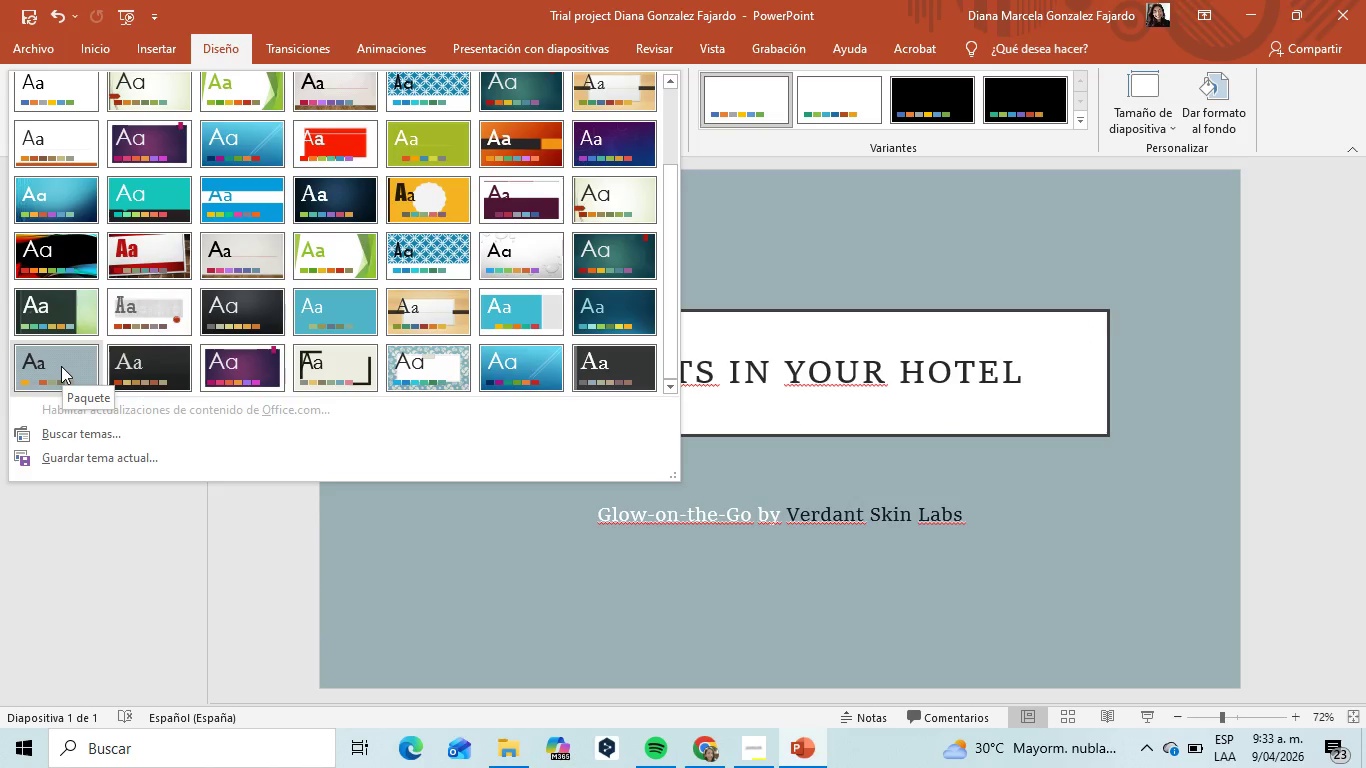 
scroll: coordinate [59, 366], scroll_direction: down, amount: 1.0
 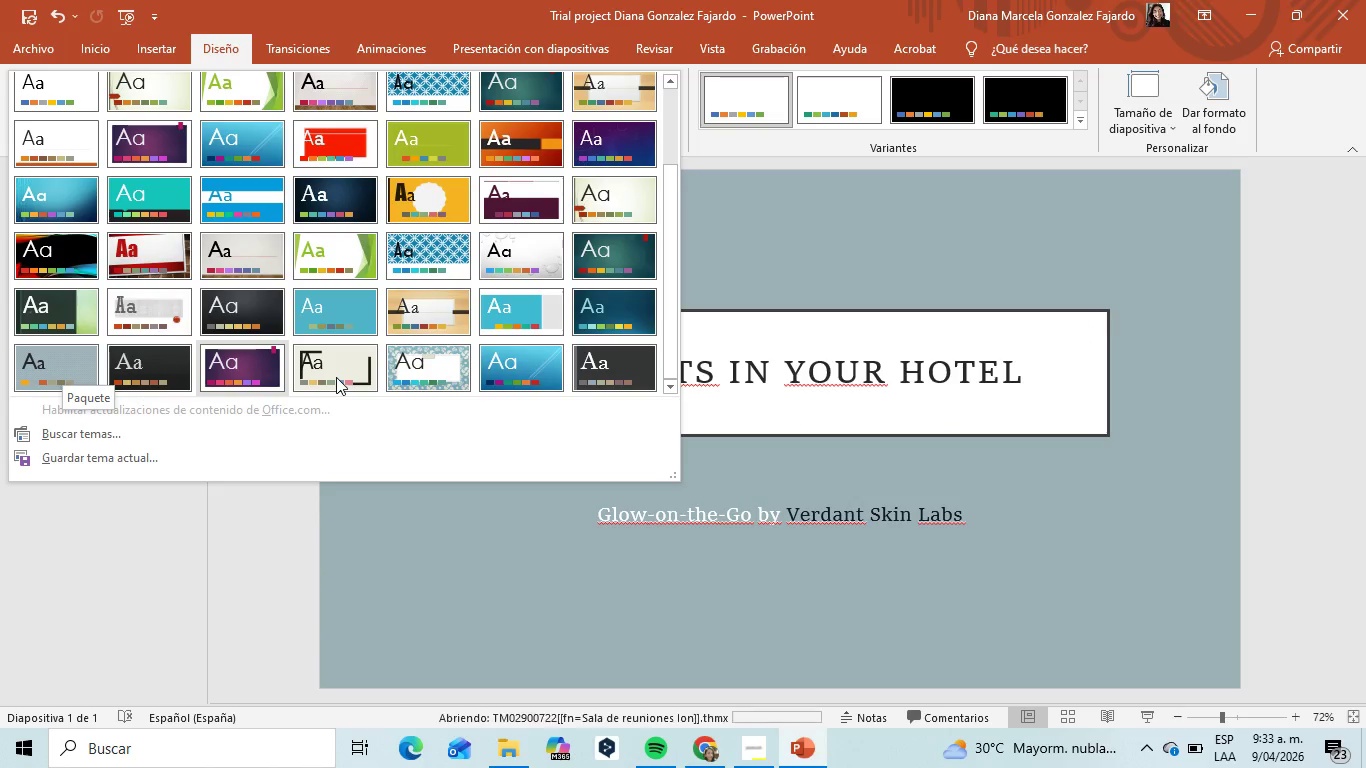 
mouse_move([365, 365])
 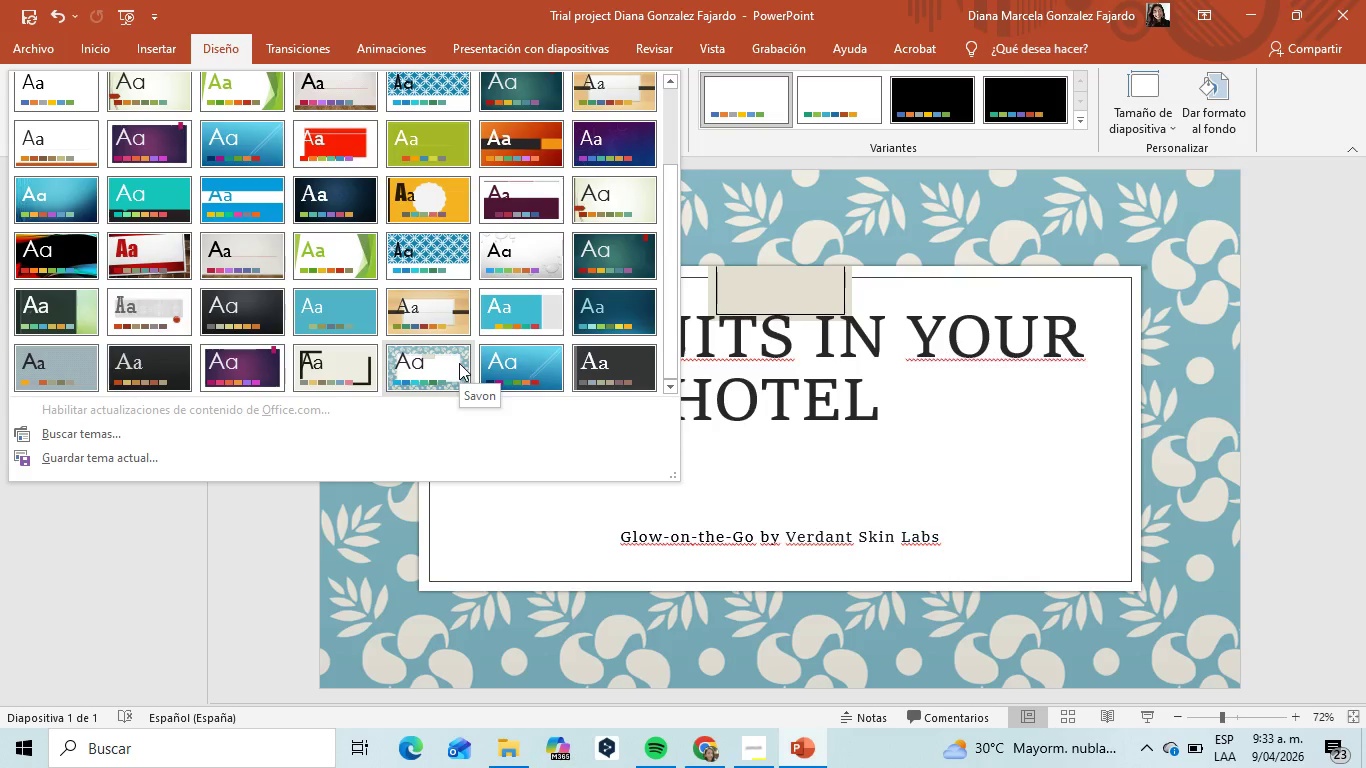 
scroll: coordinate [459, 363], scroll_direction: down, amount: 2.0
 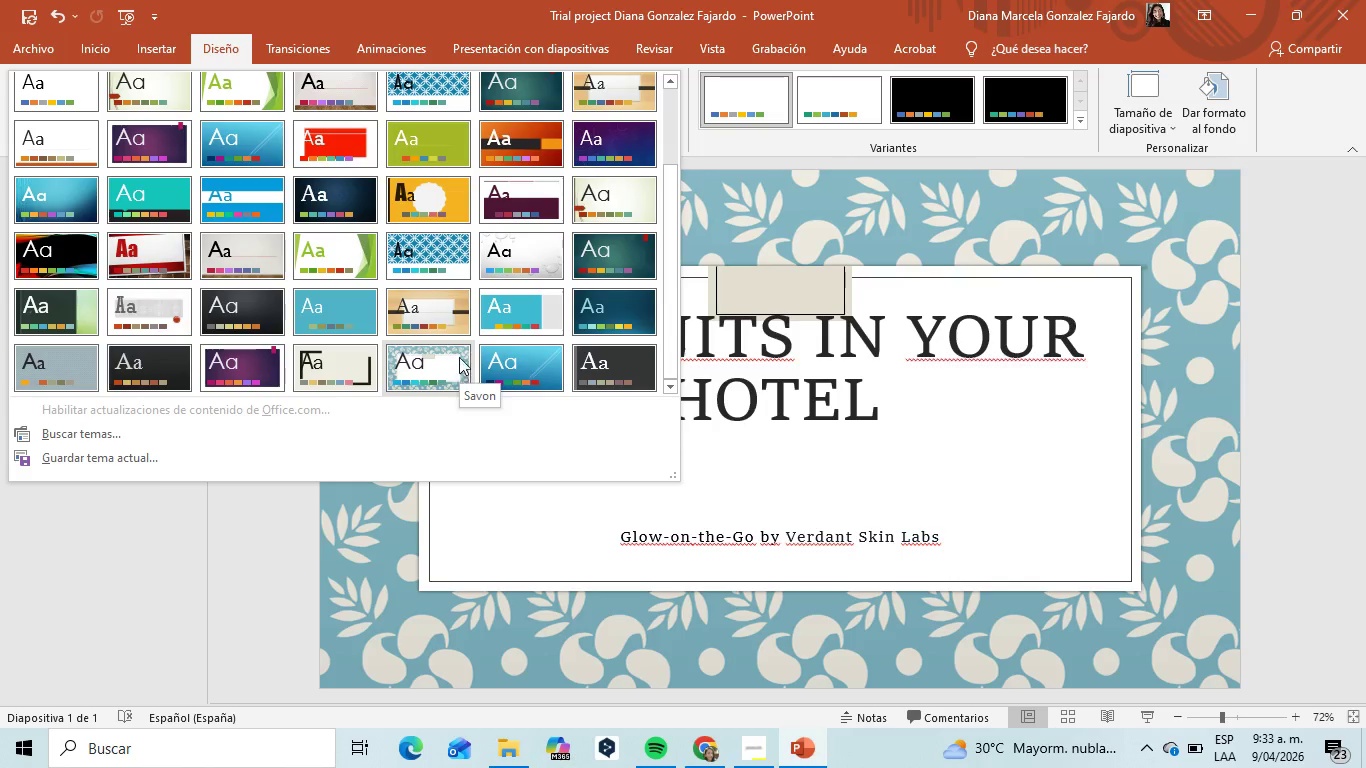 
scroll: coordinate [459, 353], scroll_direction: up, amount: 2.0
 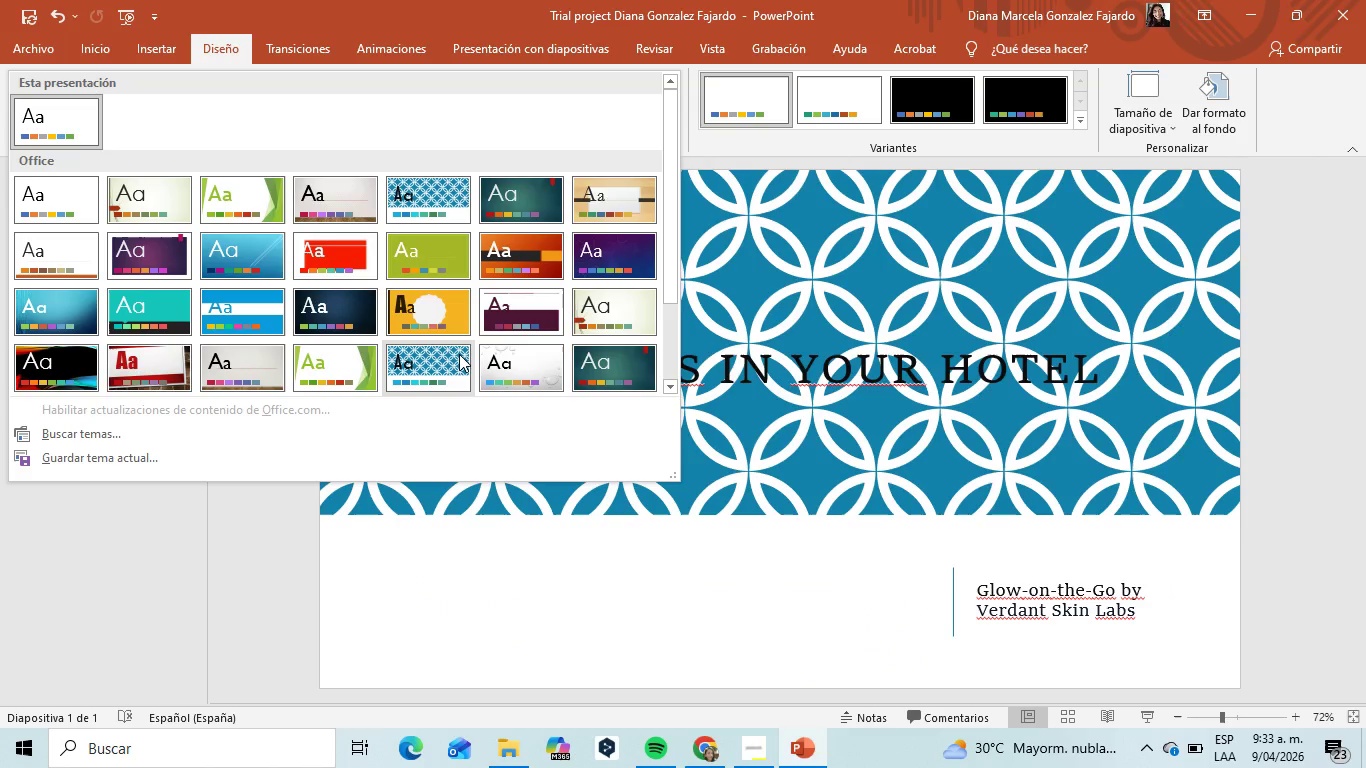 
mouse_move([100, 309])
 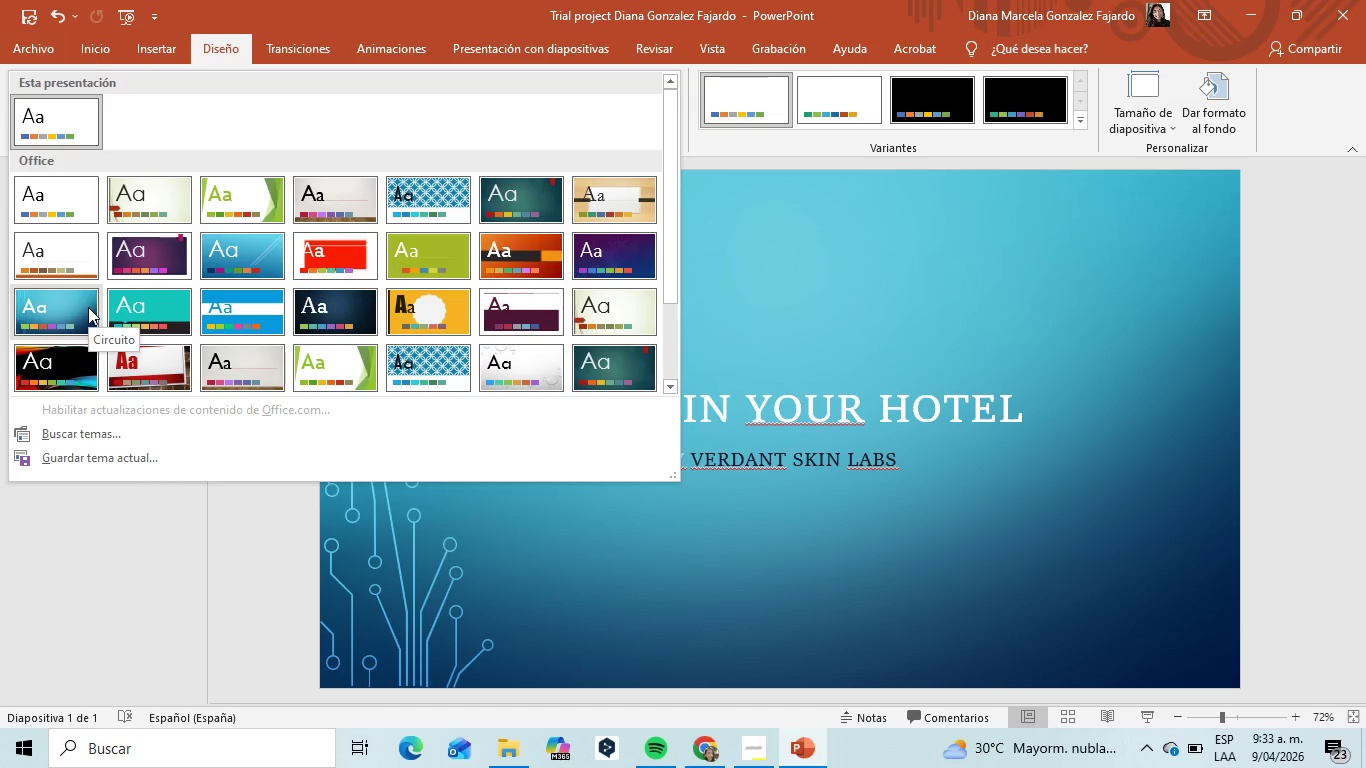 
mouse_move([528, 202])
 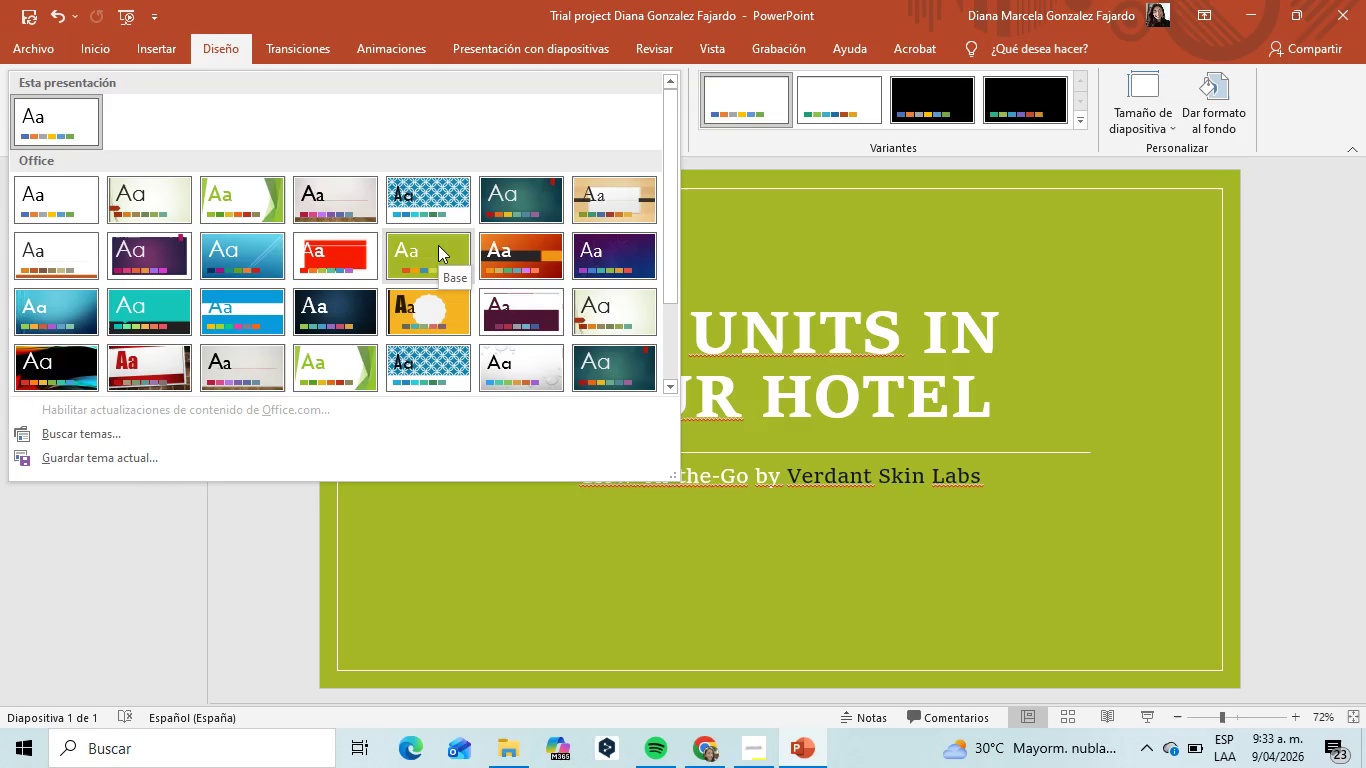 
left_click([438, 245])
 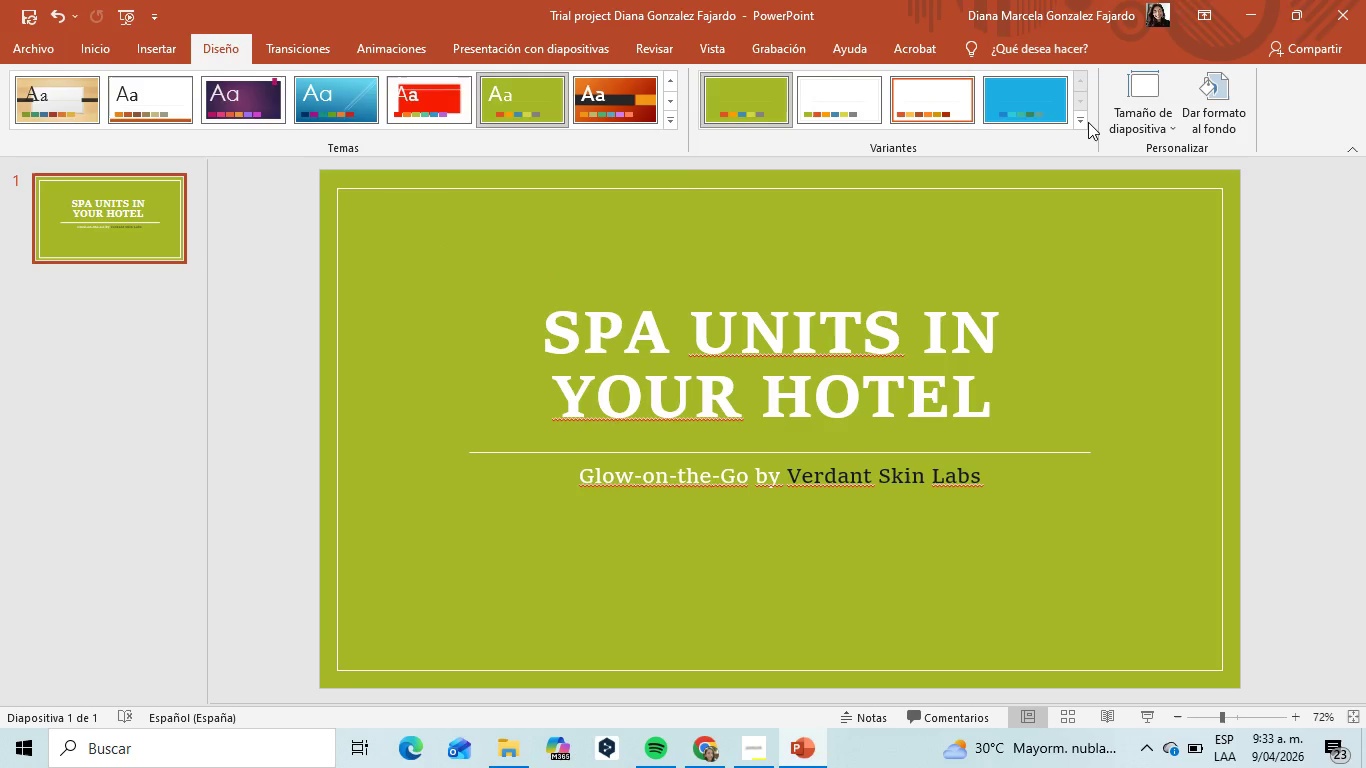 
left_click([1076, 123])
 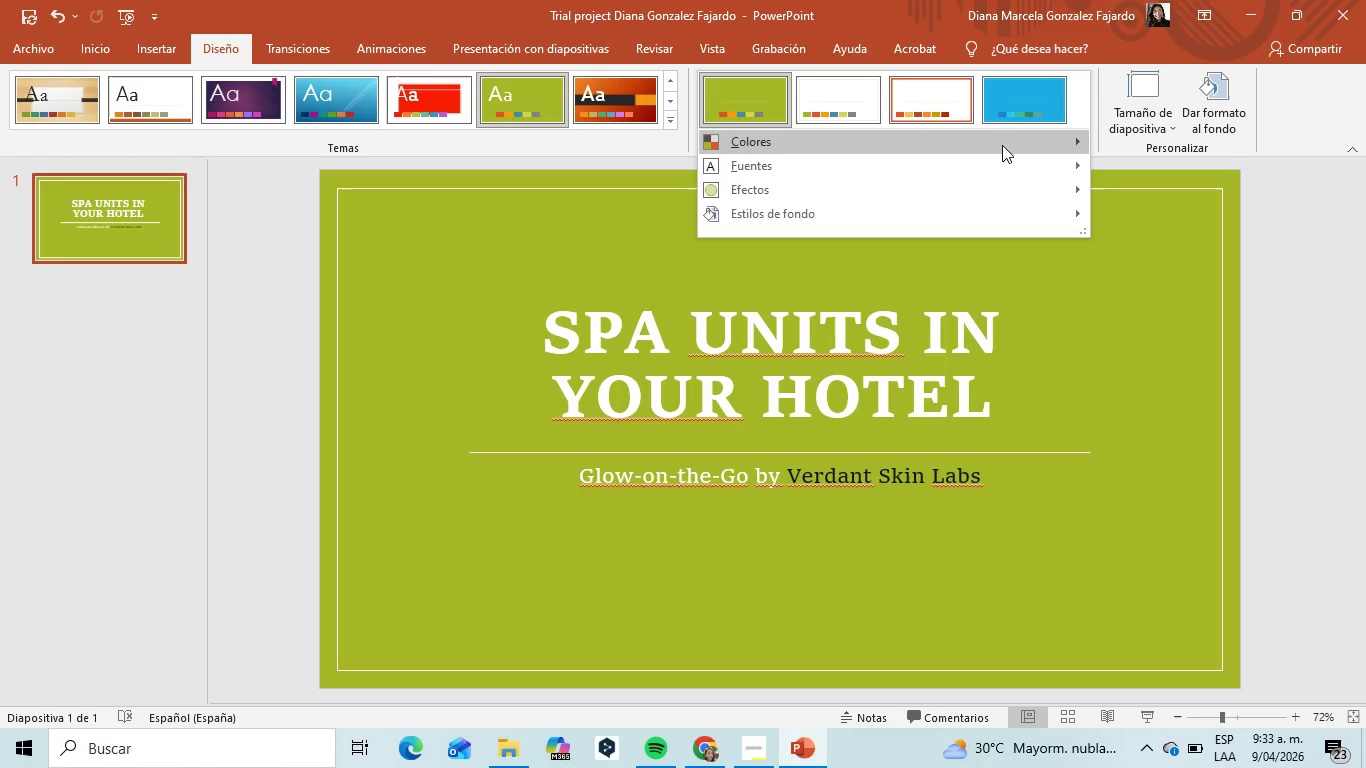 
left_click([1001, 145])
 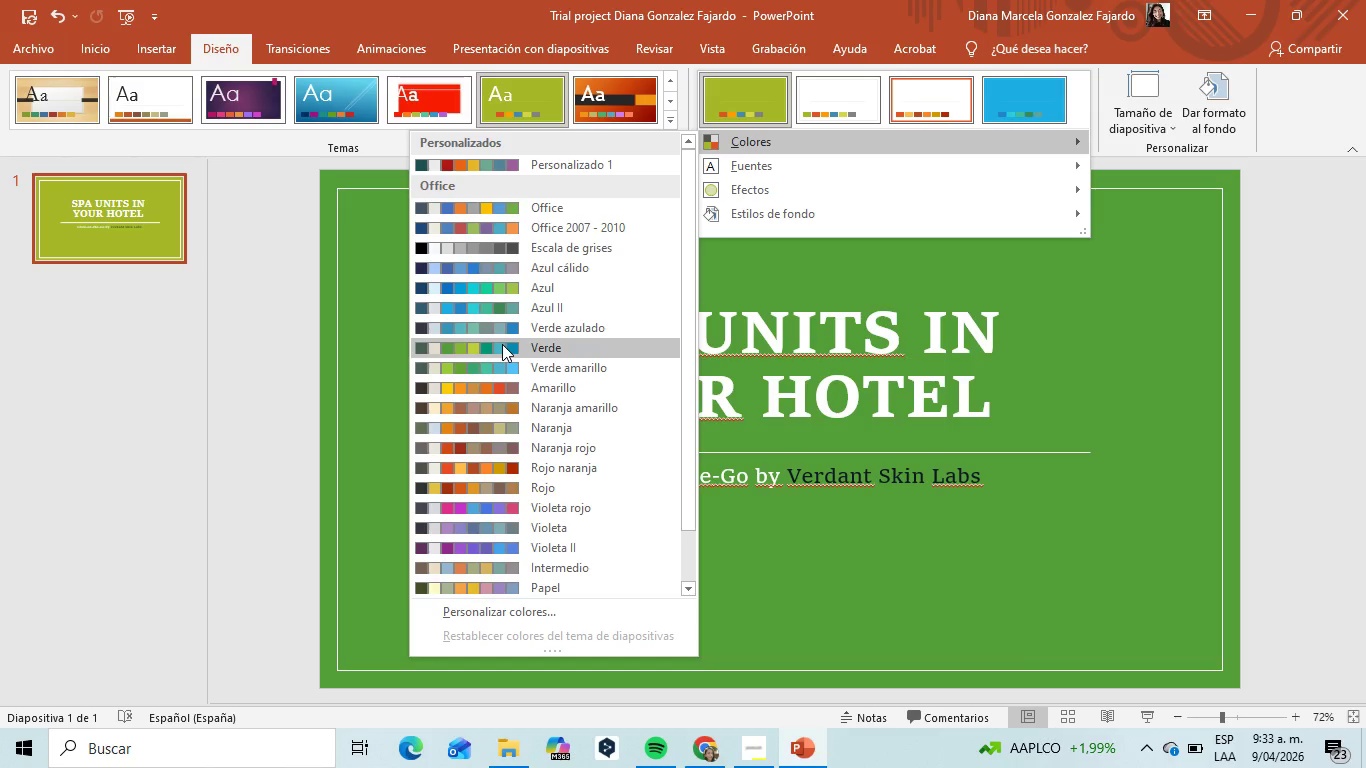 
wait(10.95)
 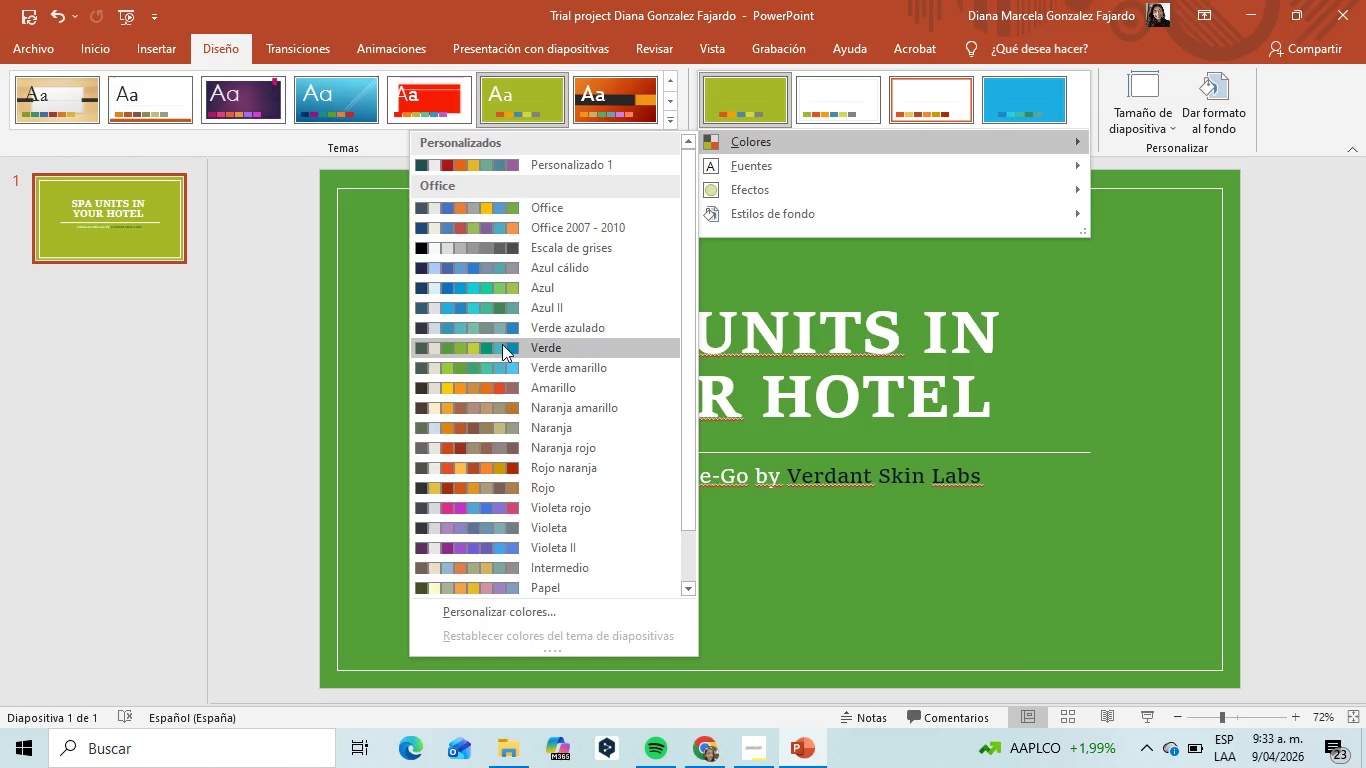 
left_click([532, 609])
 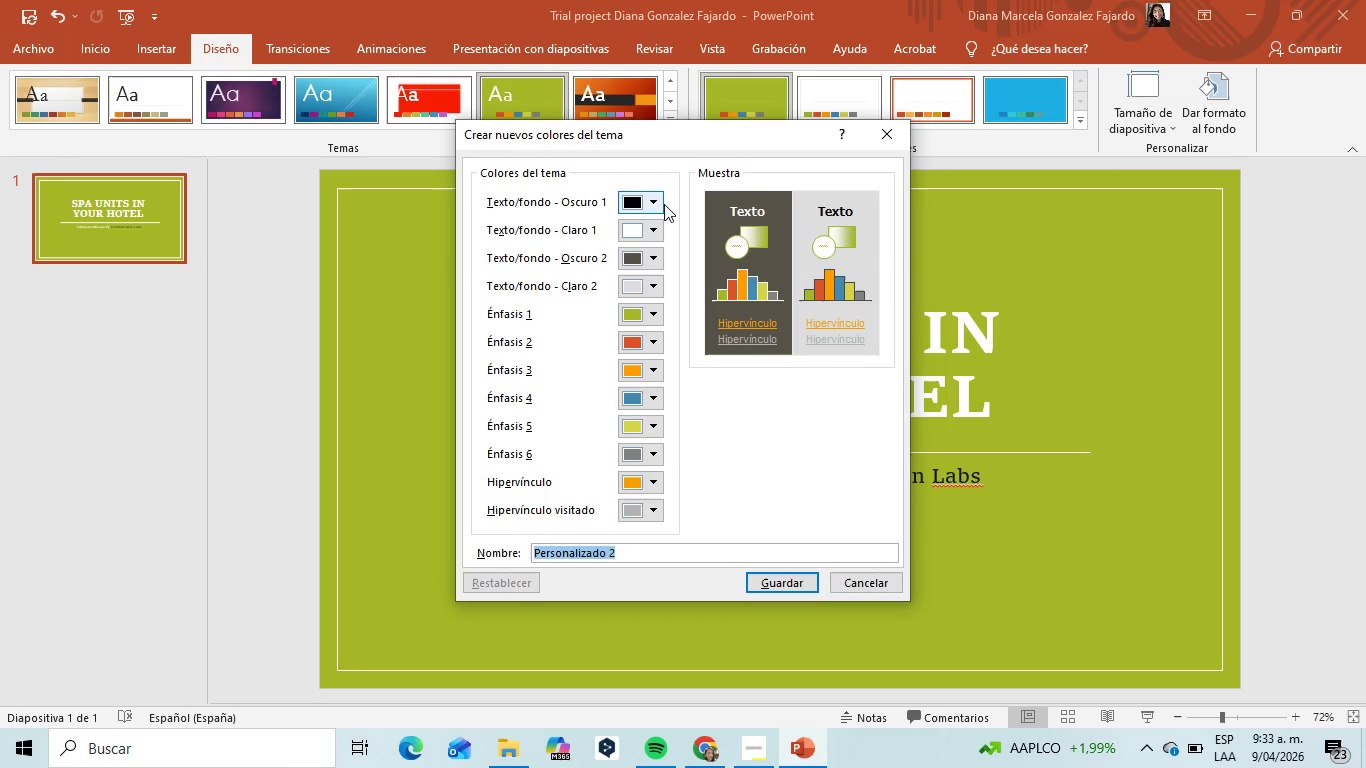 
left_click([650, 203])
 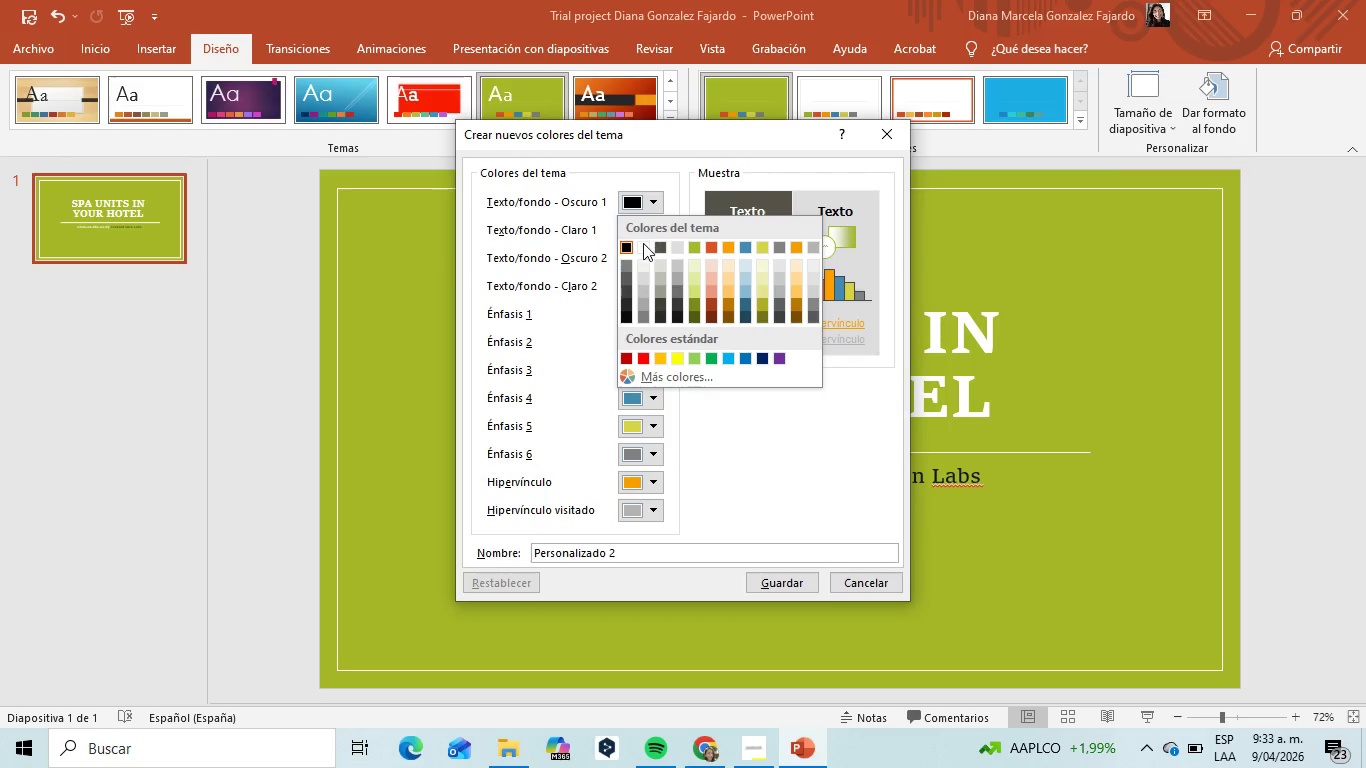 
left_click([643, 243])
 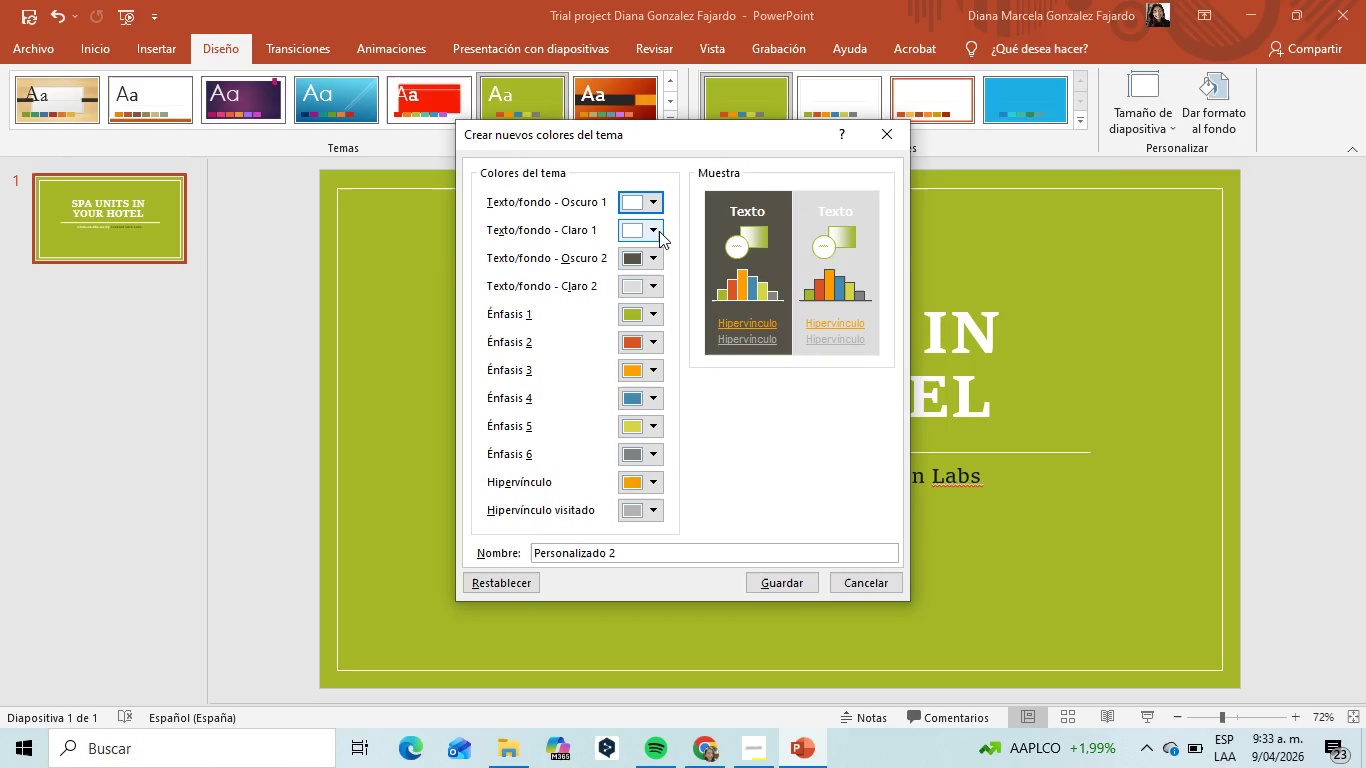 
left_click([659, 231])
 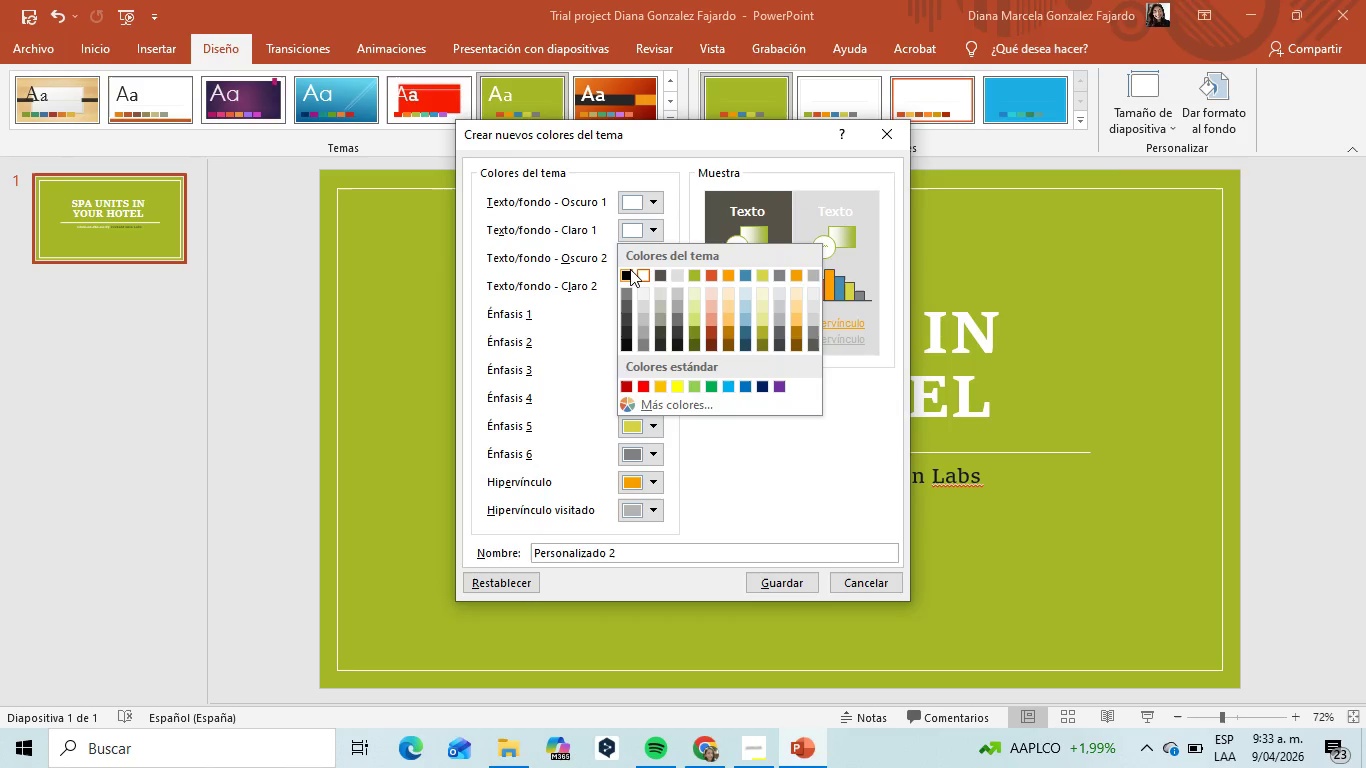 
left_click([628, 271])
 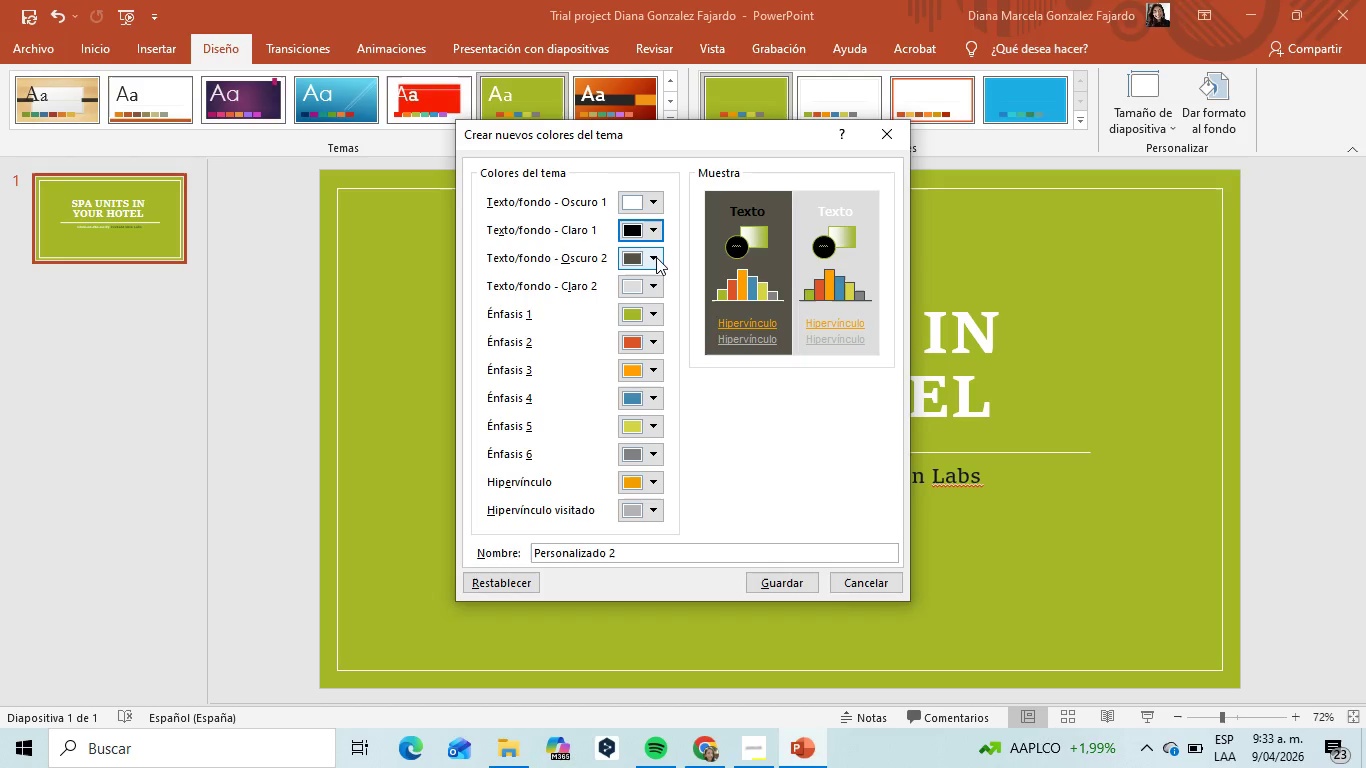 
left_click([656, 257])
 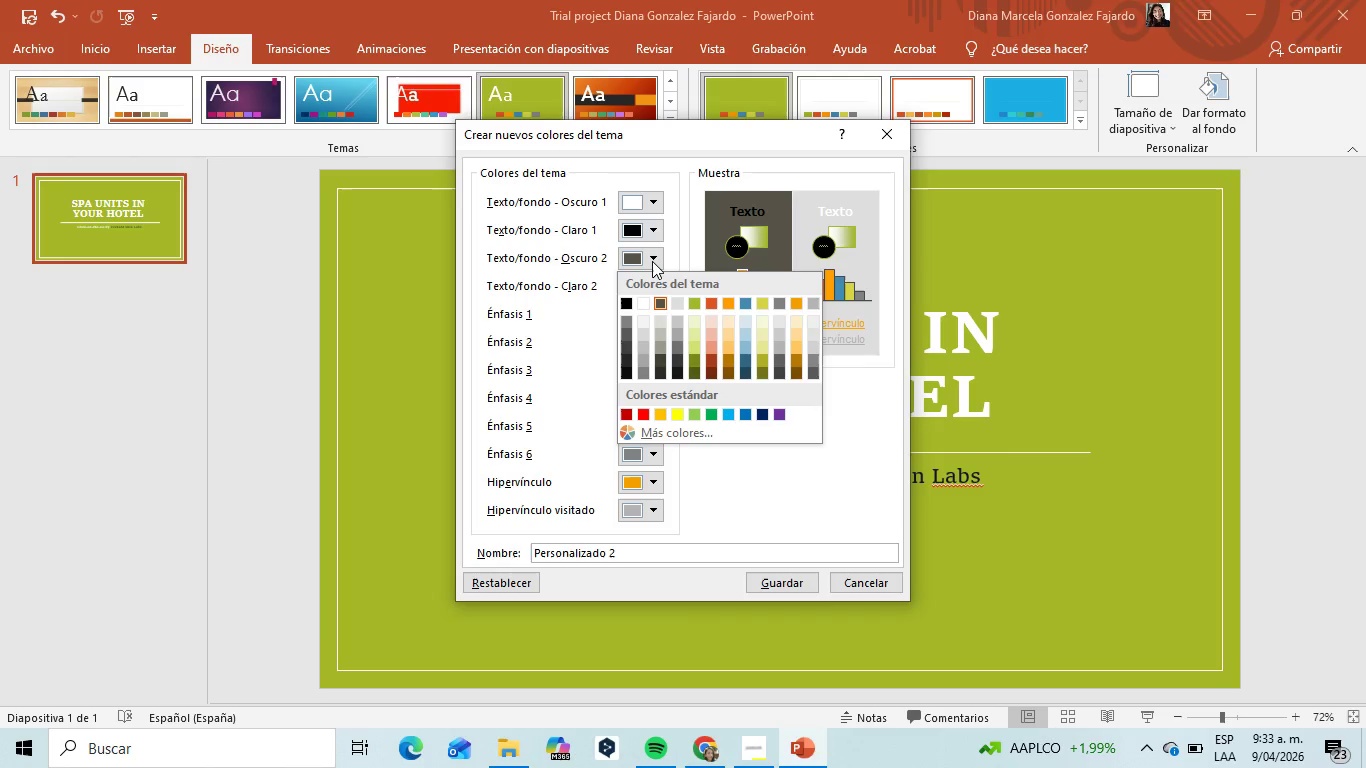 
left_click([644, 304])
 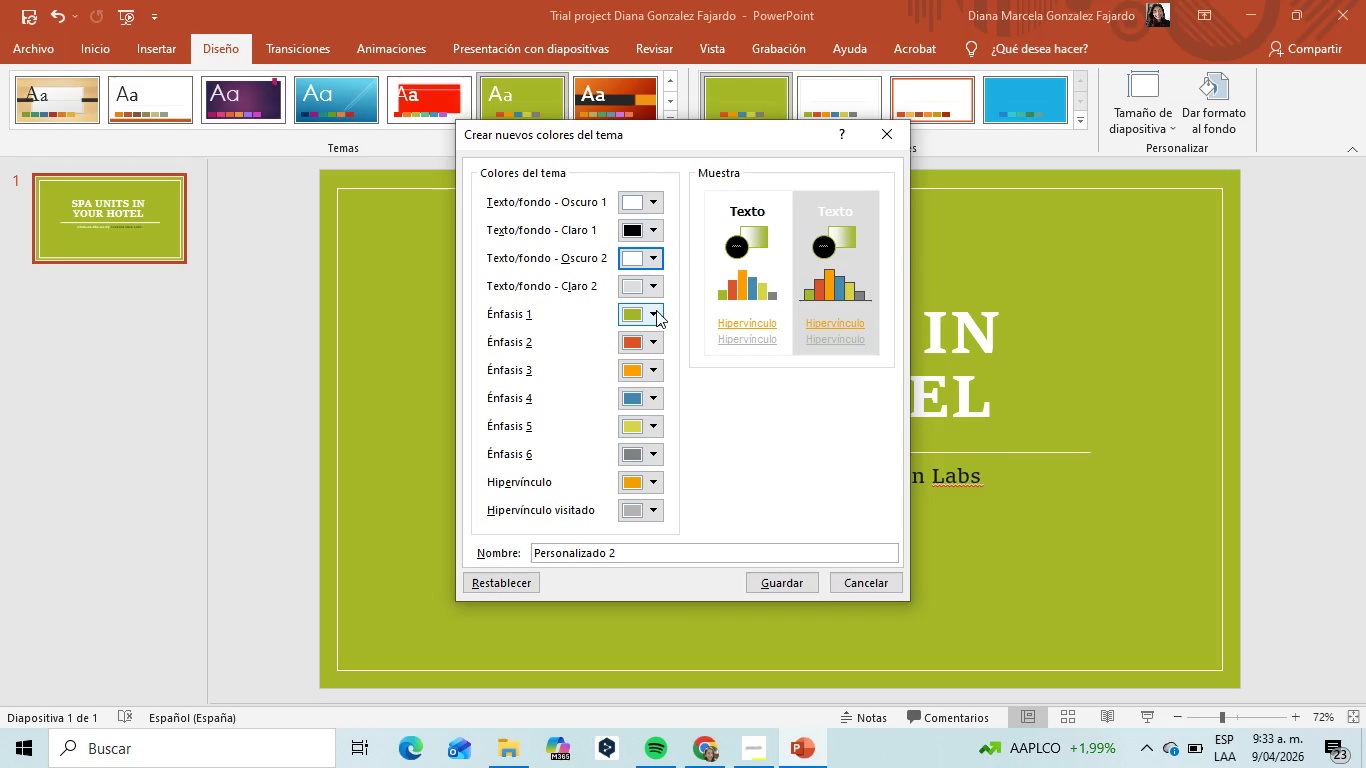 
left_click([656, 310])
 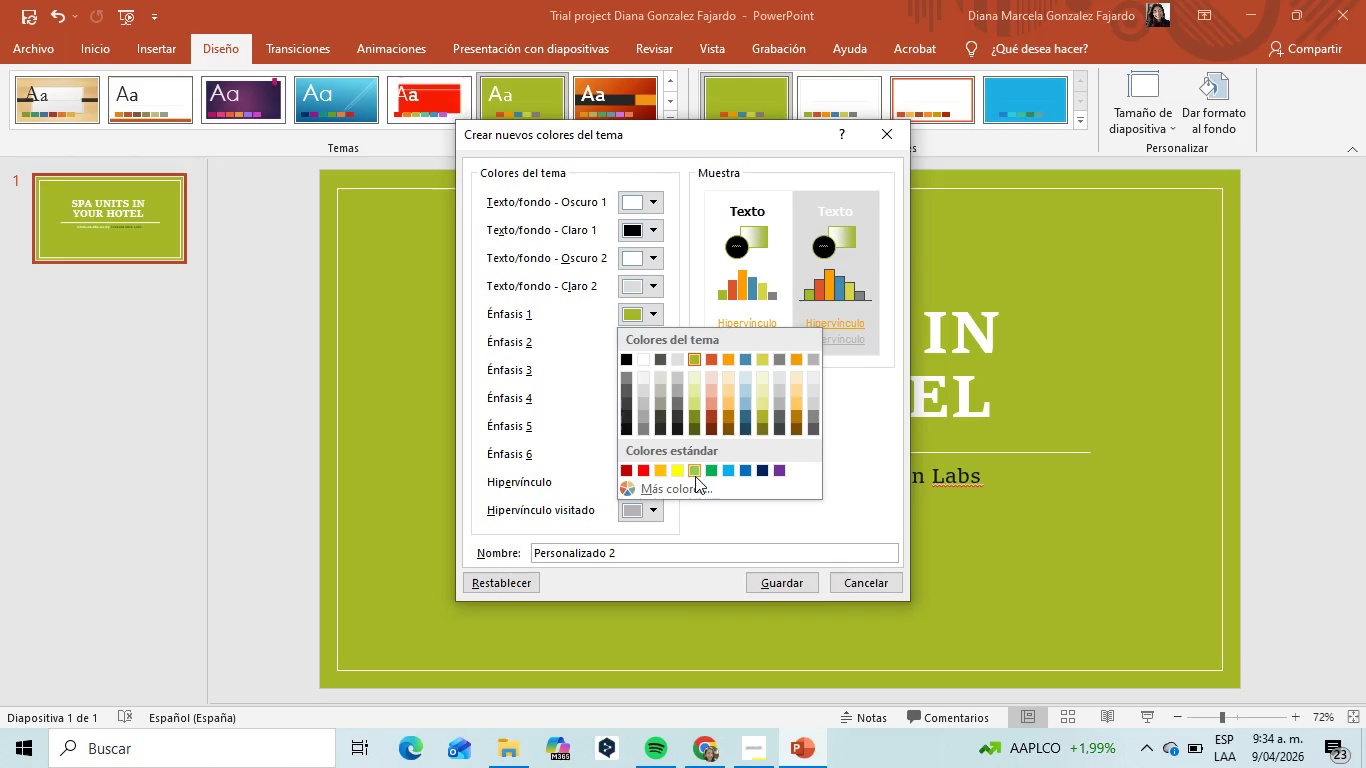 
left_click([693, 474])
 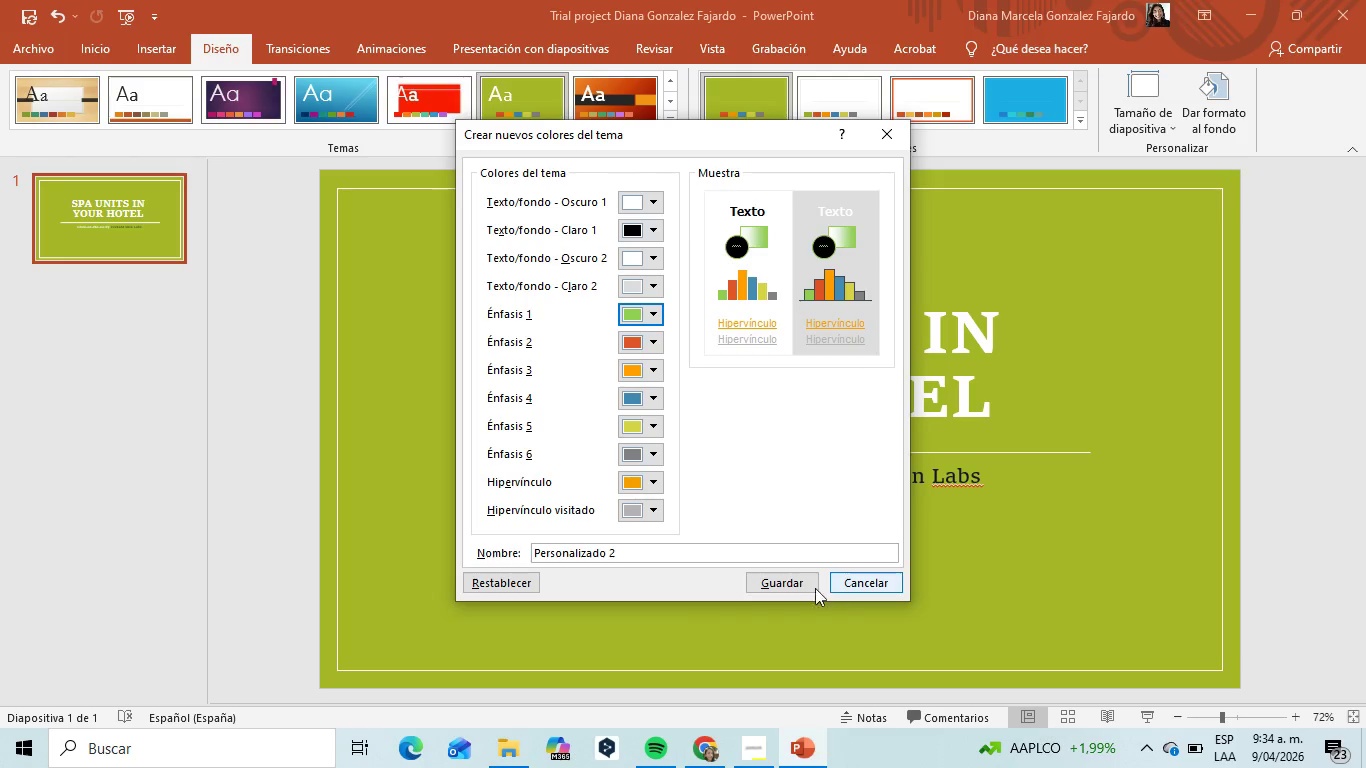 
left_click([800, 586])
 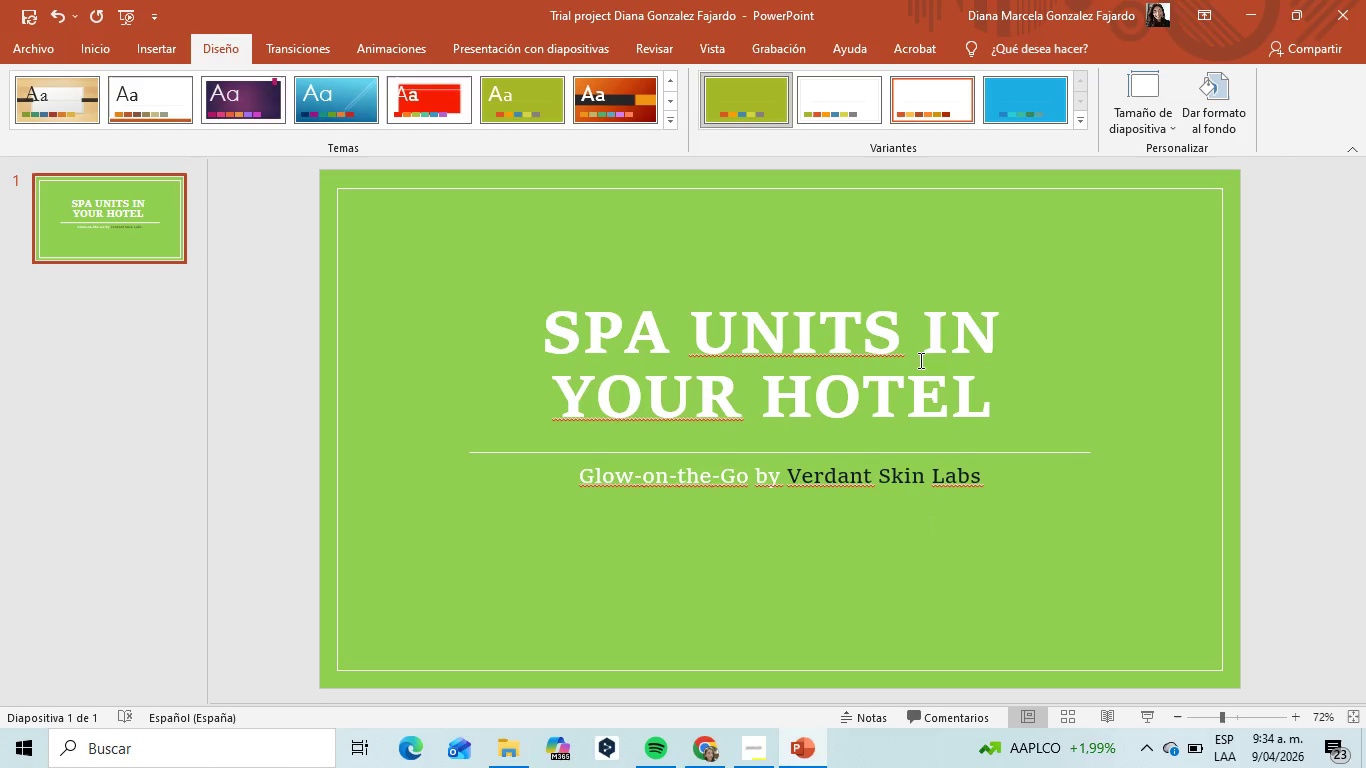 
left_click([1114, 354])
 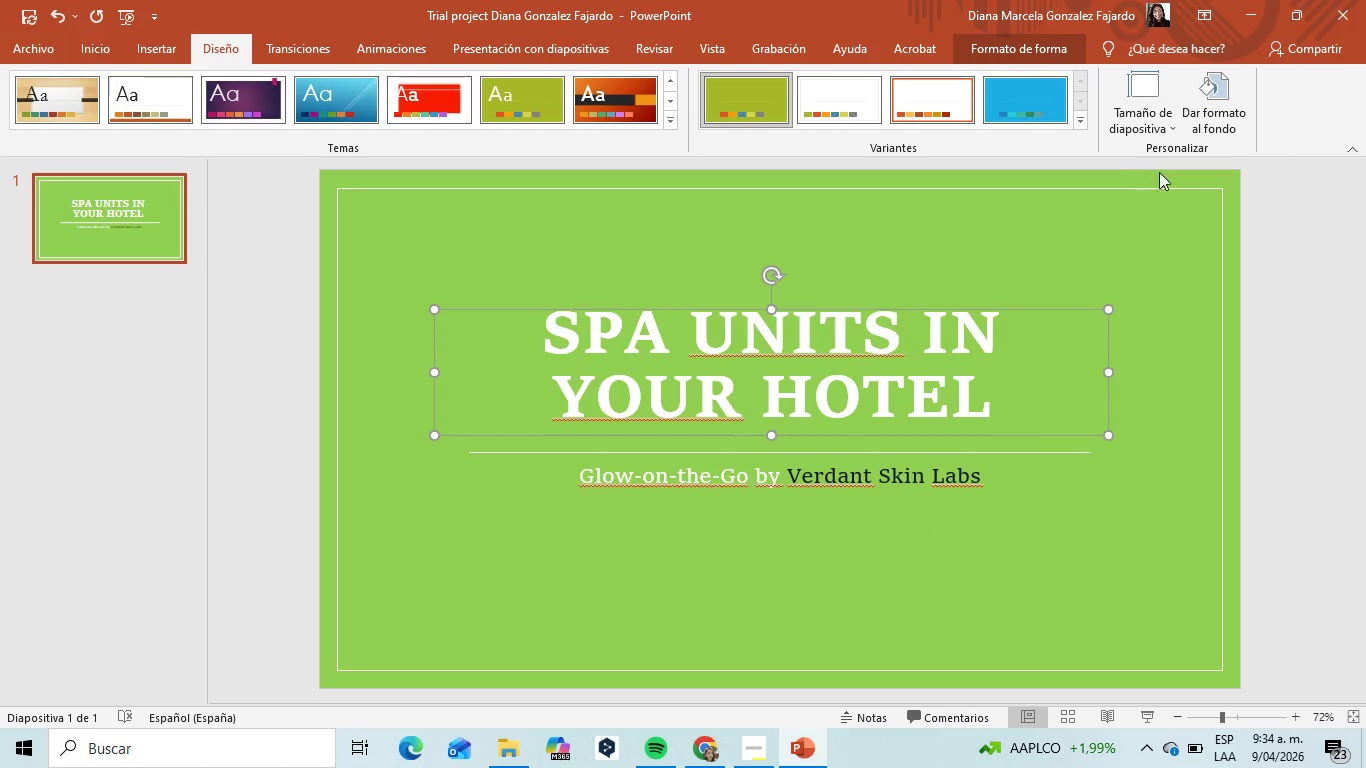 
left_click([795, 481])
 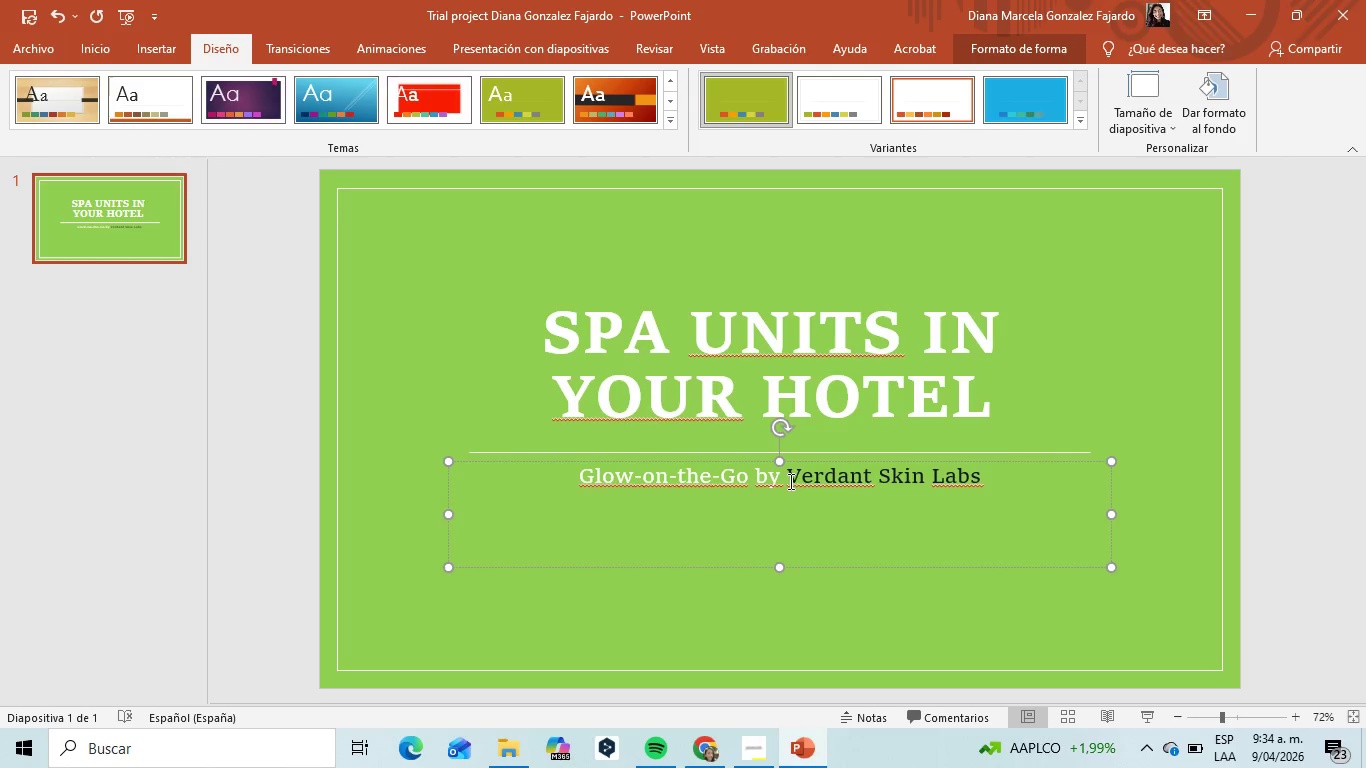 
left_click_drag(start_coordinate=[789, 481], to_coordinate=[1027, 485])
 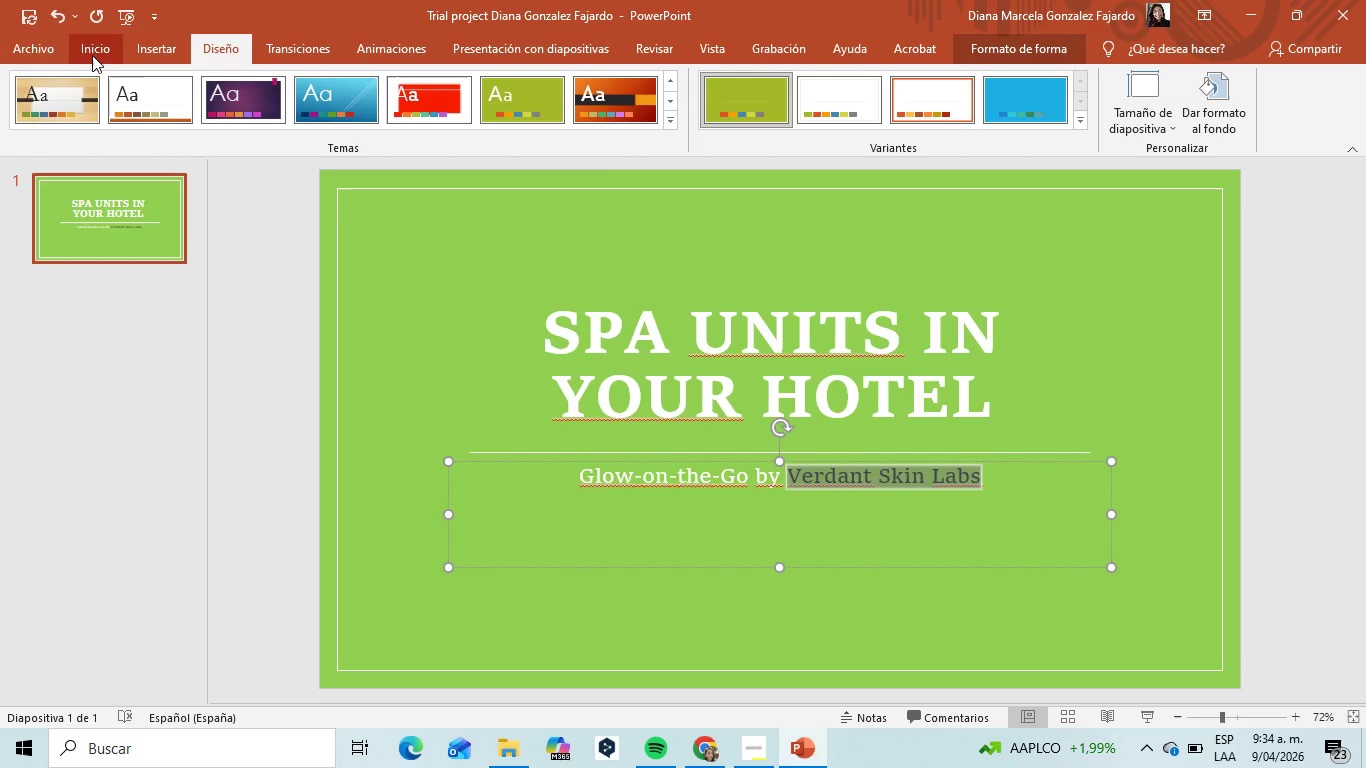 
left_click([90, 55])
 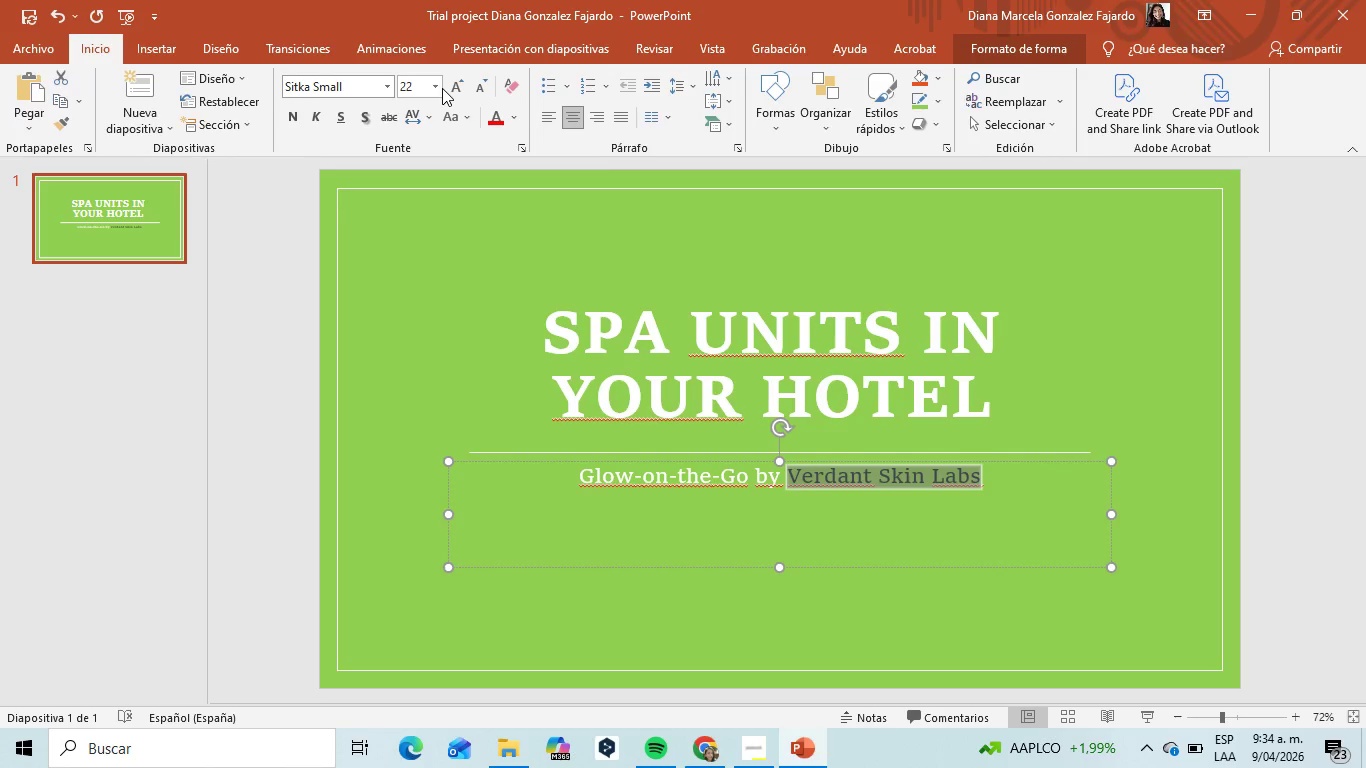 
left_click([441, 88])
 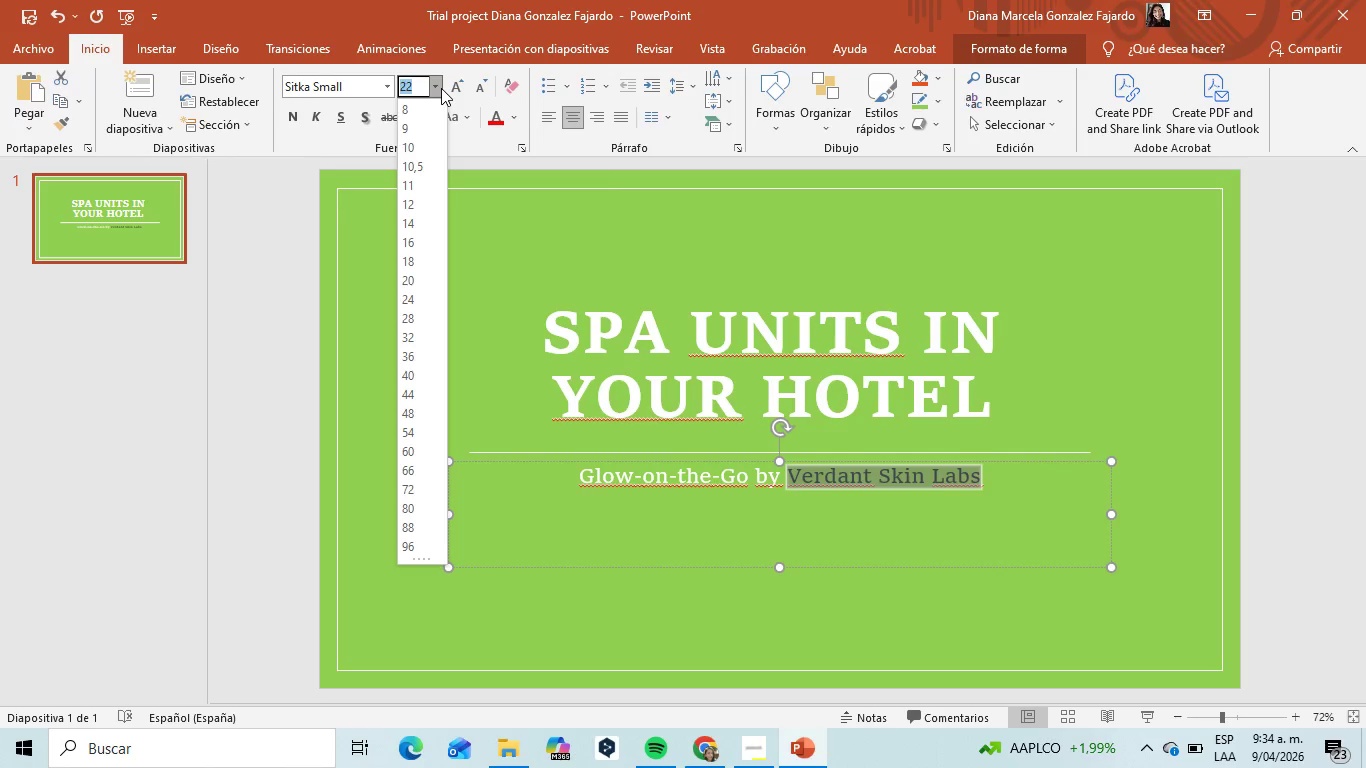 
left_click([441, 88])
 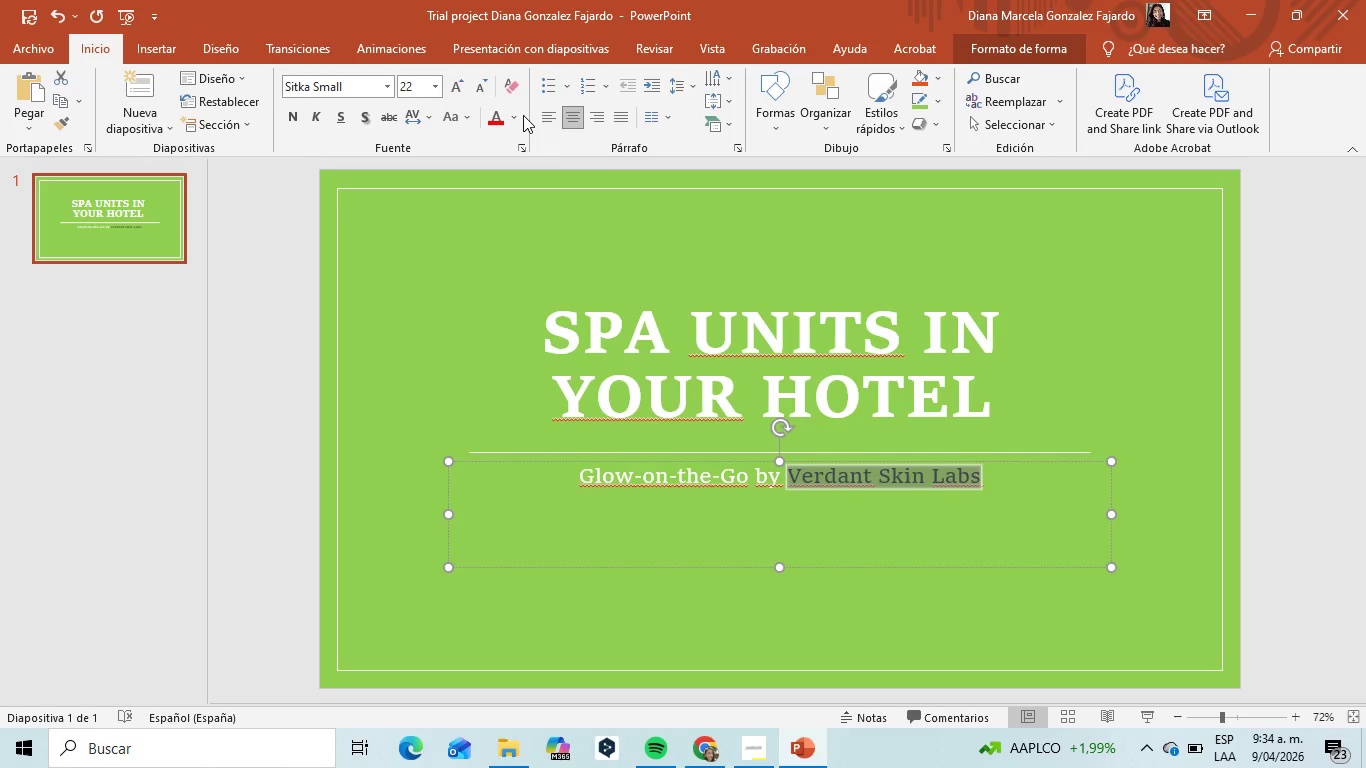 
left_click([523, 115])
 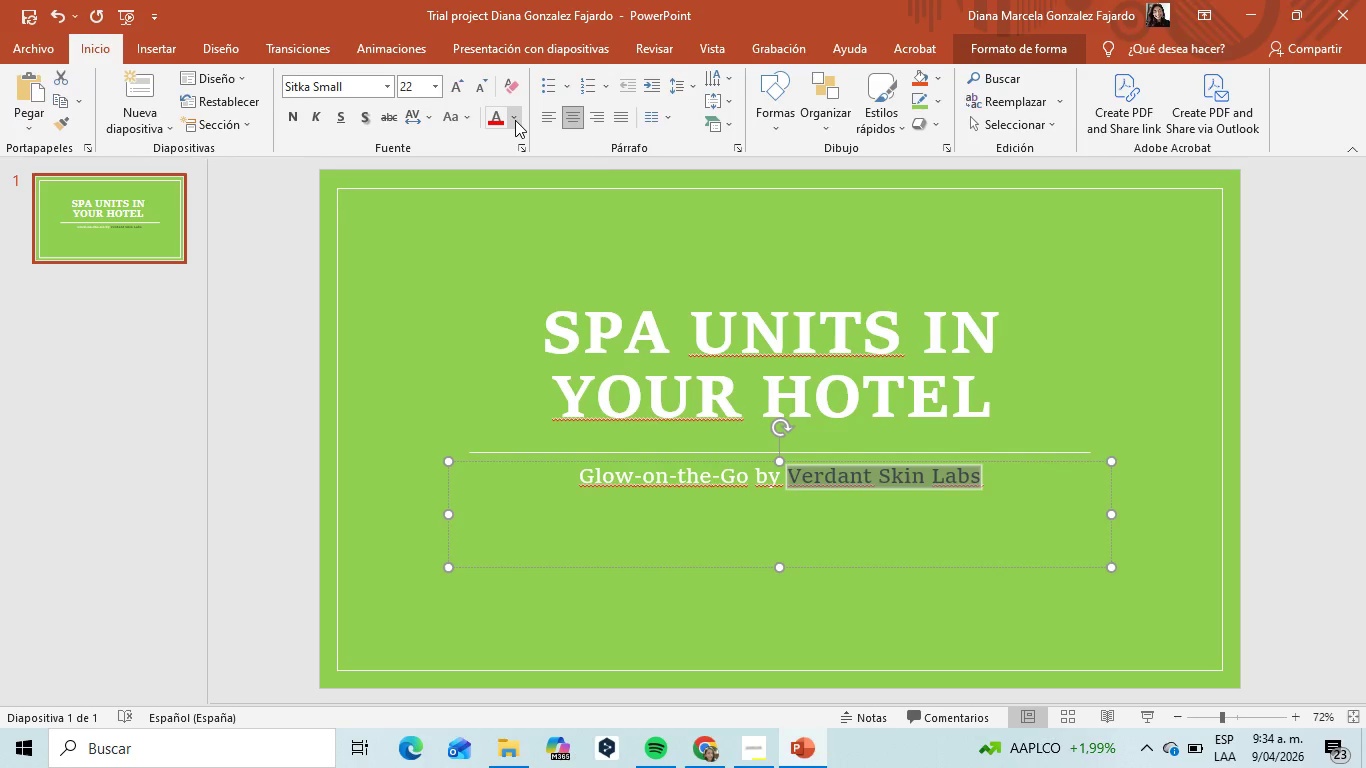 
left_click([515, 120])
 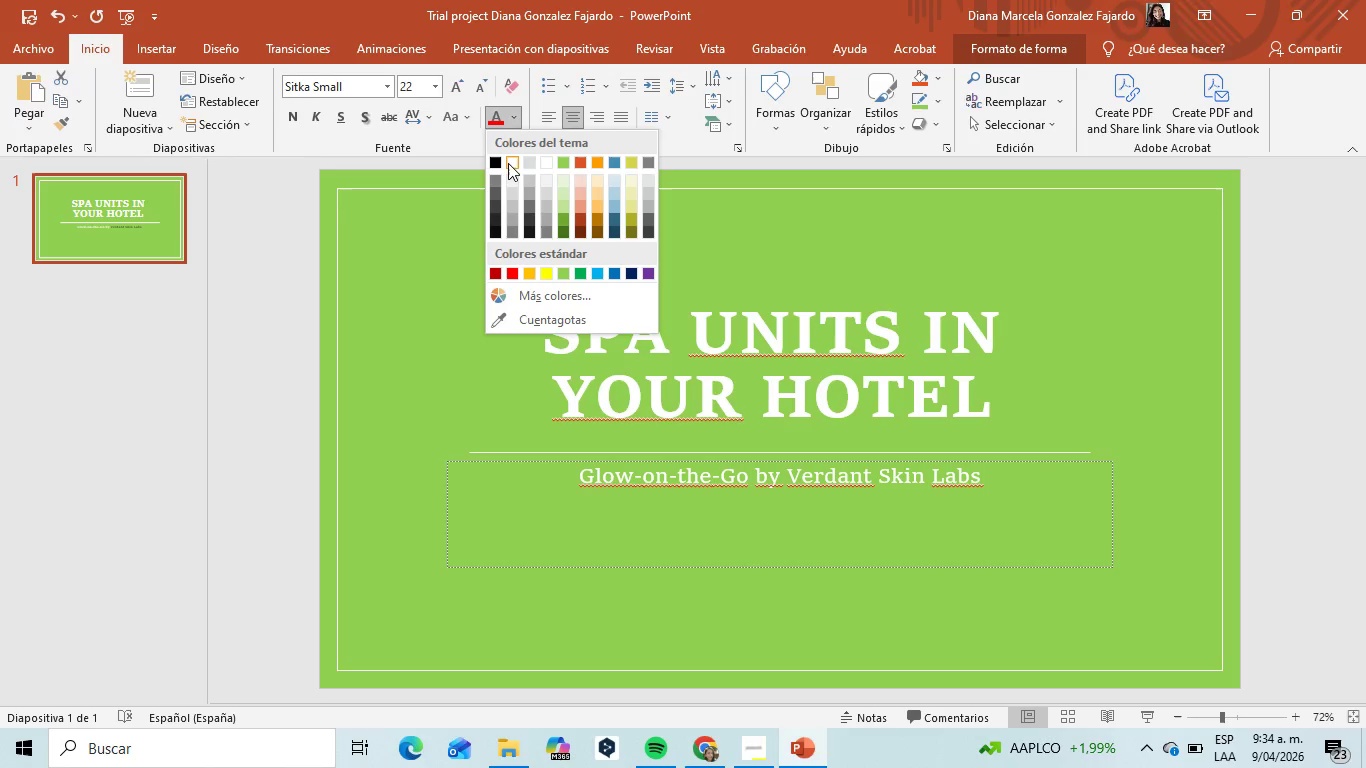 
left_click([508, 160])
 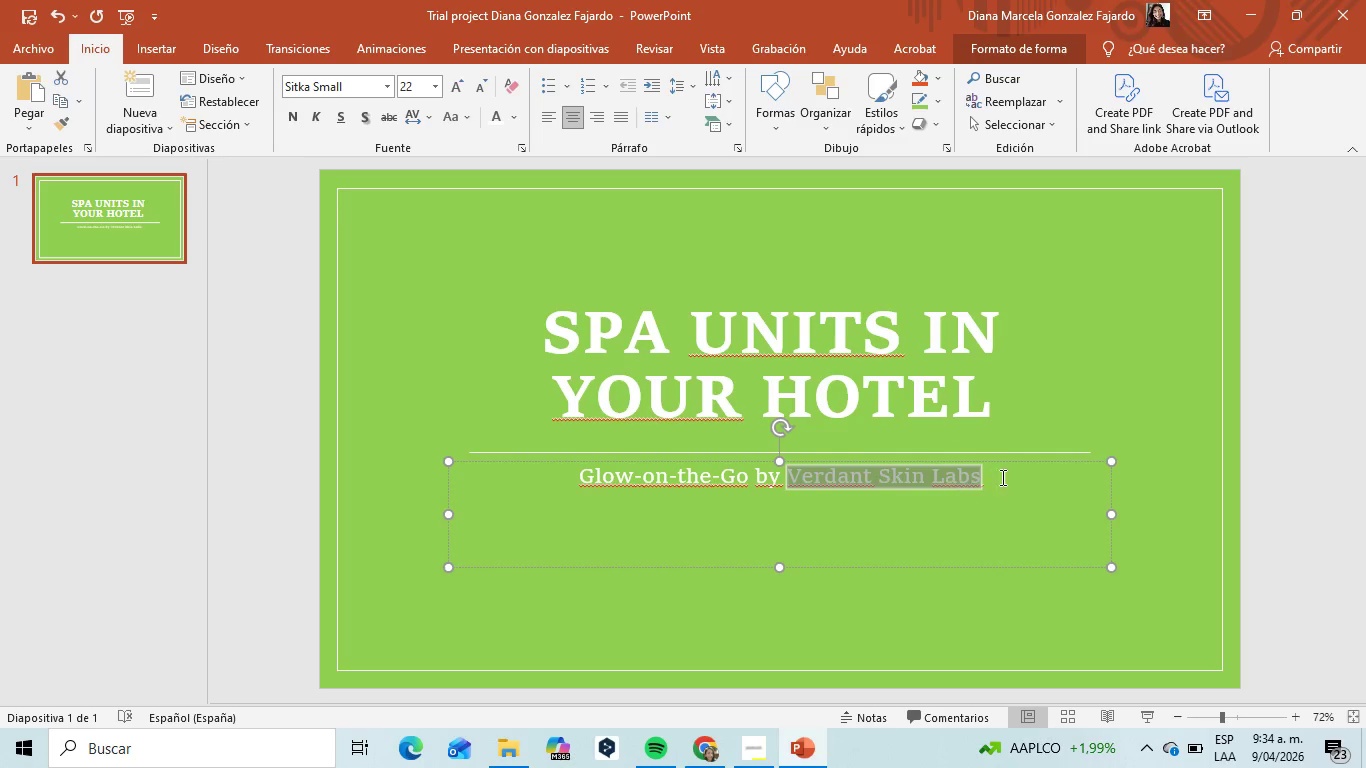 
left_click([1004, 477])
 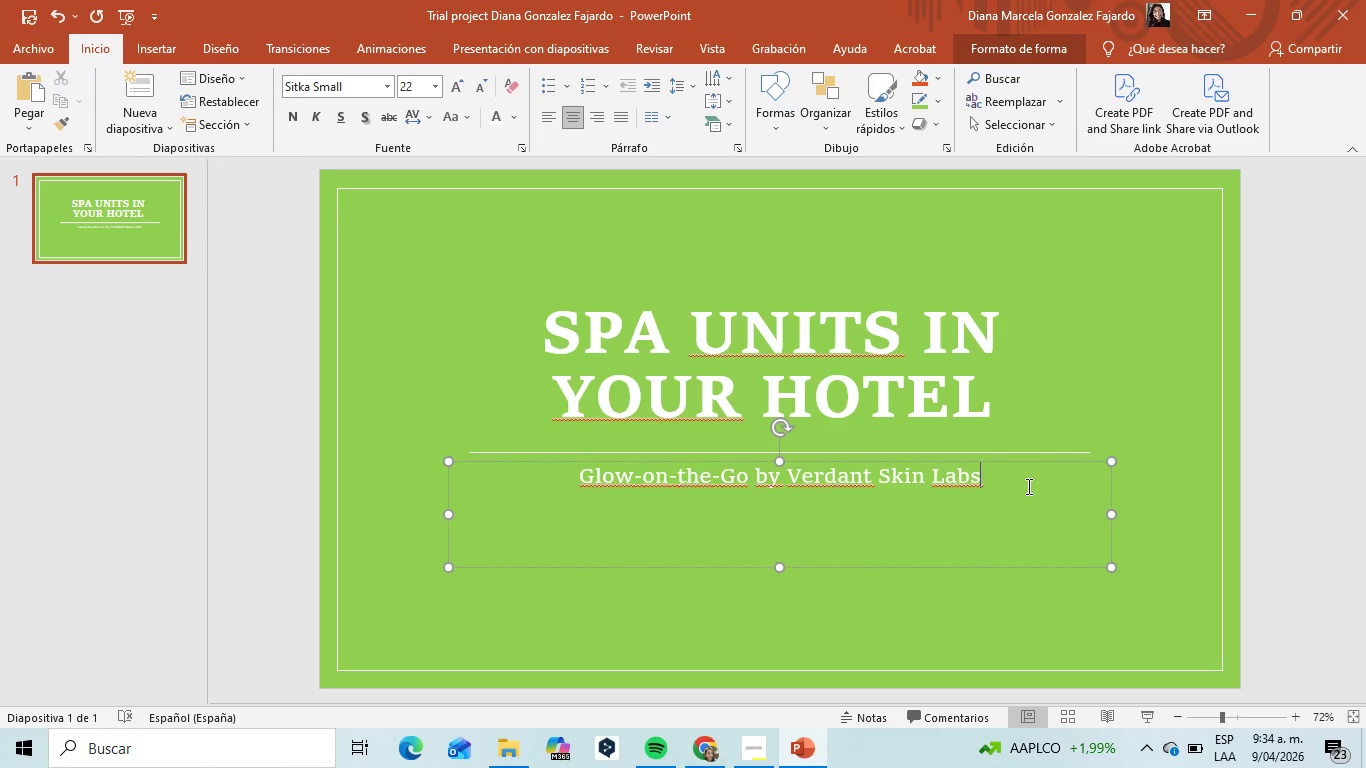 
left_click_drag(start_coordinate=[1029, 486], to_coordinate=[587, 487])
 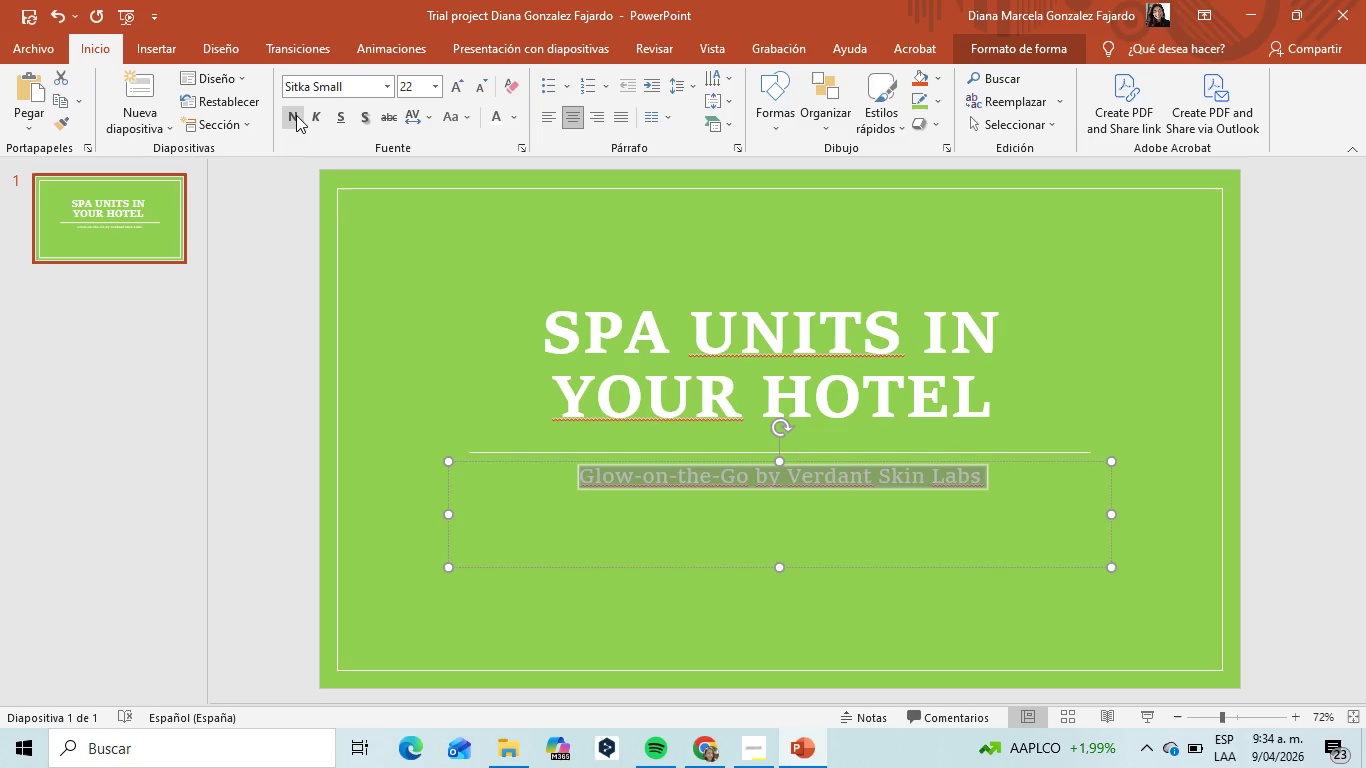 
left_click([296, 115])
 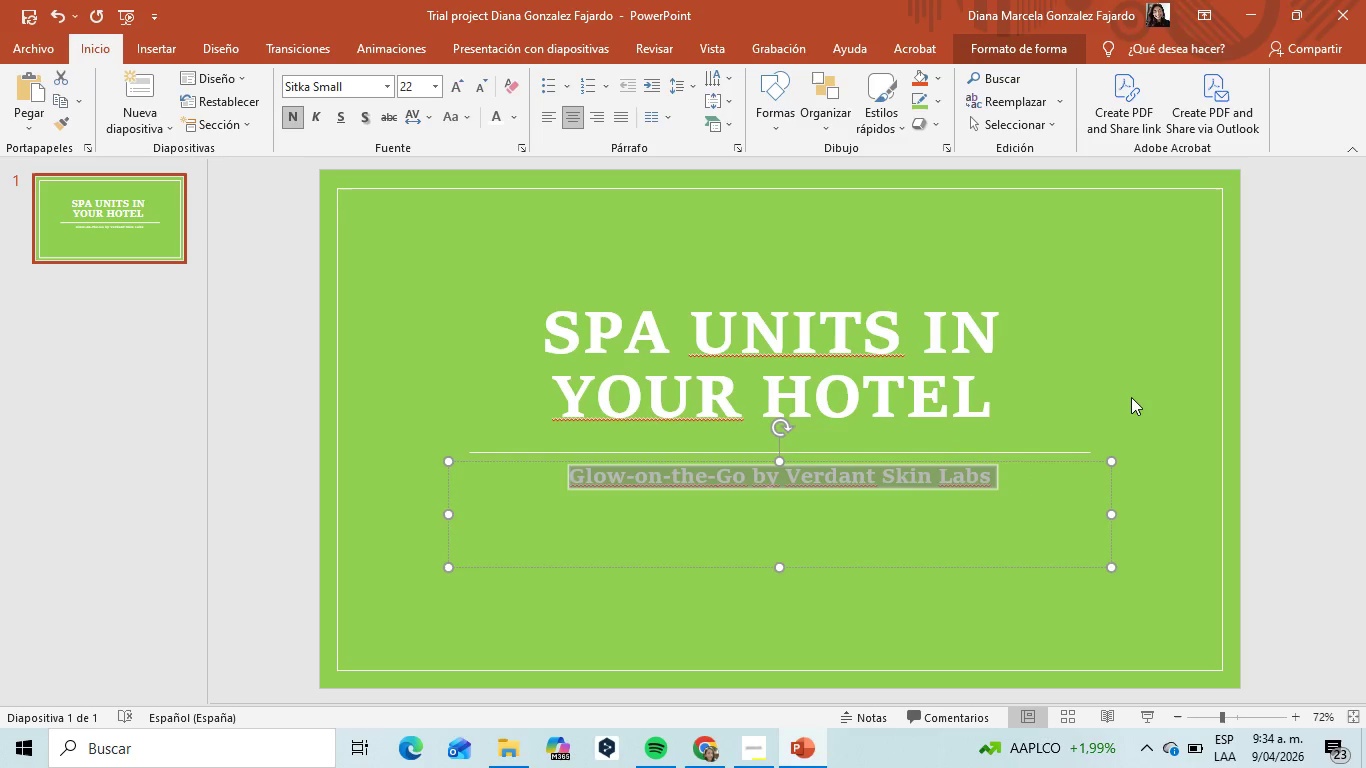 
left_click([1131, 397])
 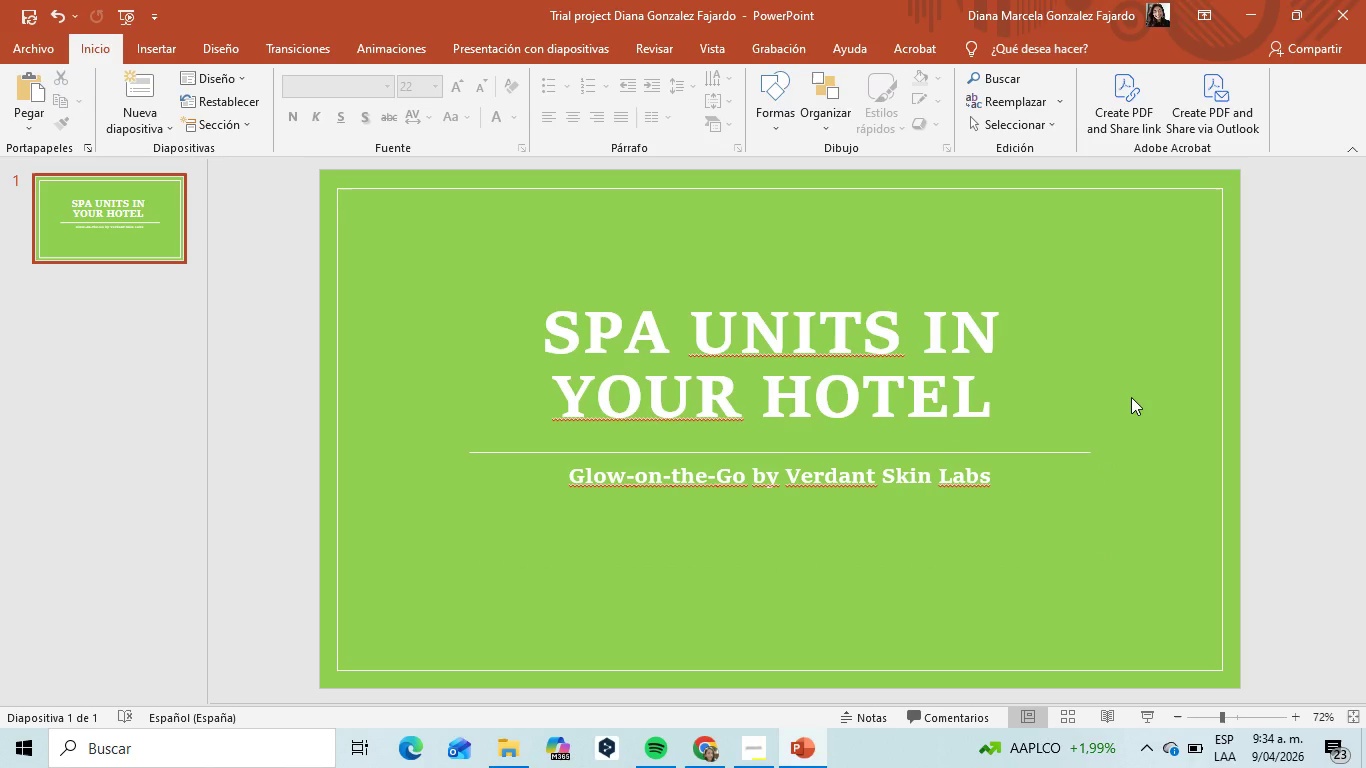 
wait(5.06)
 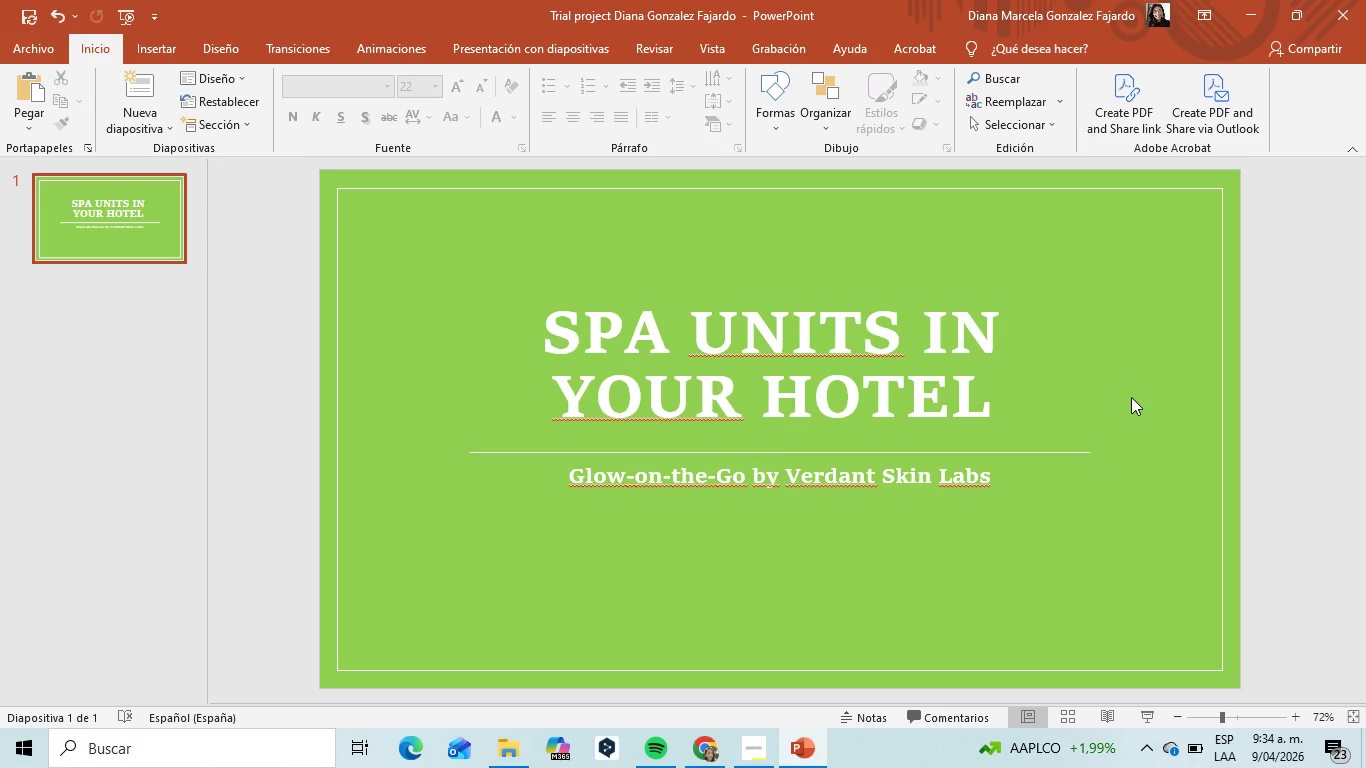 
left_click([748, 481])
 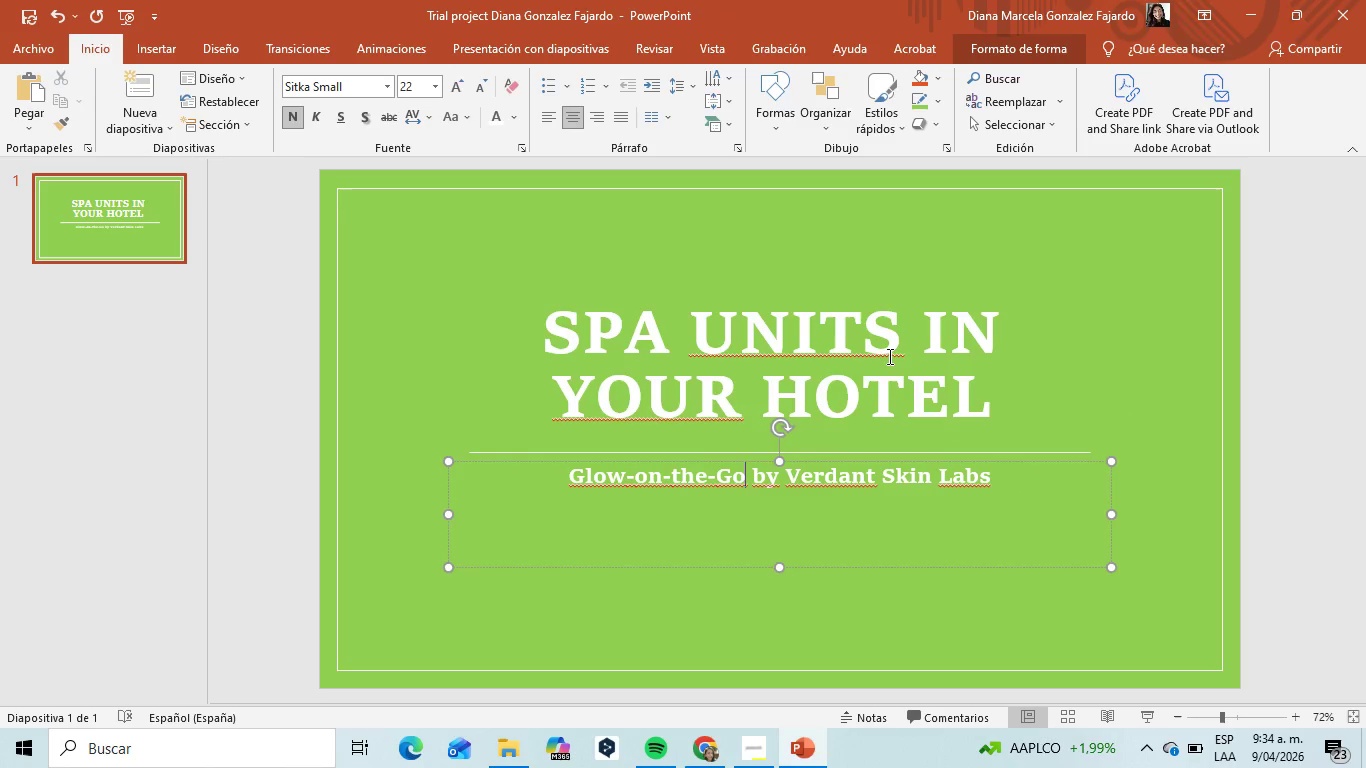 
left_click([888, 356])
 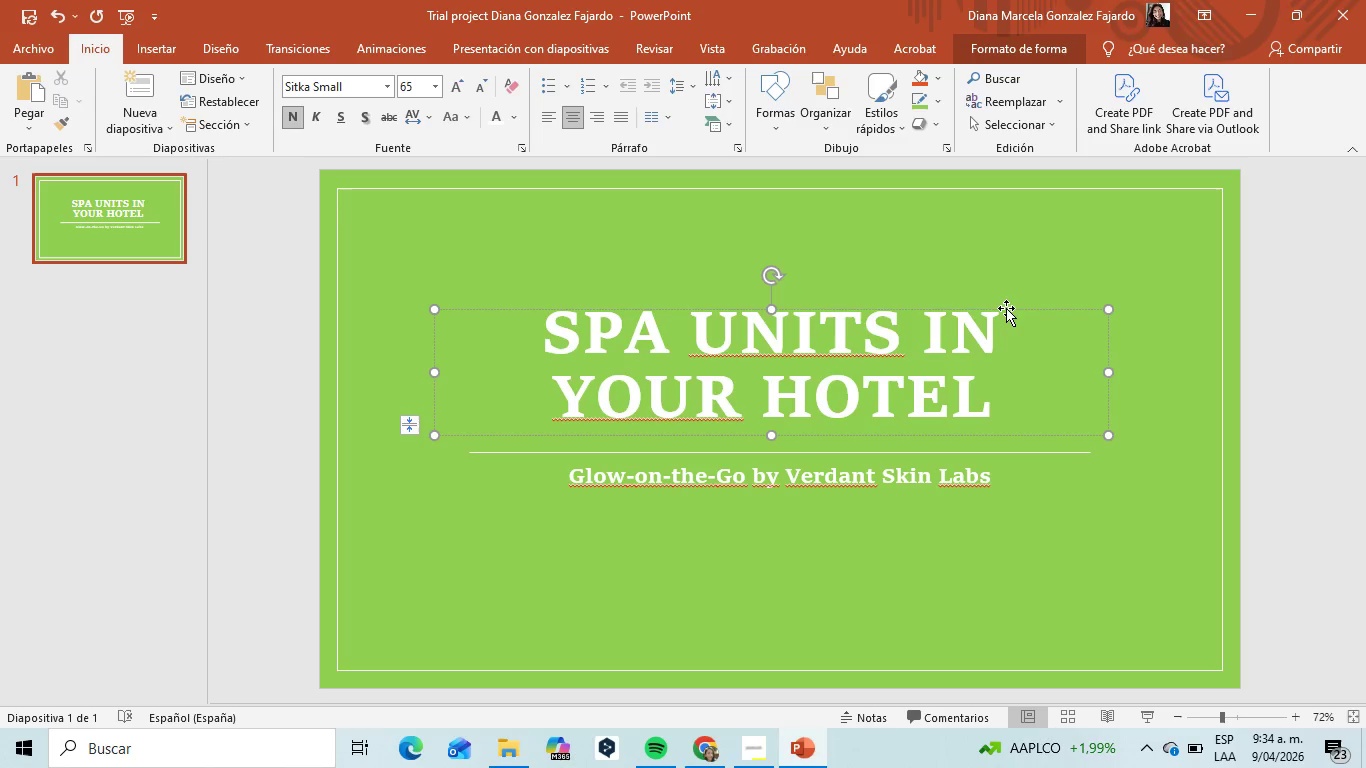 
left_click_drag(start_coordinate=[1007, 309], to_coordinate=[1021, 313])
 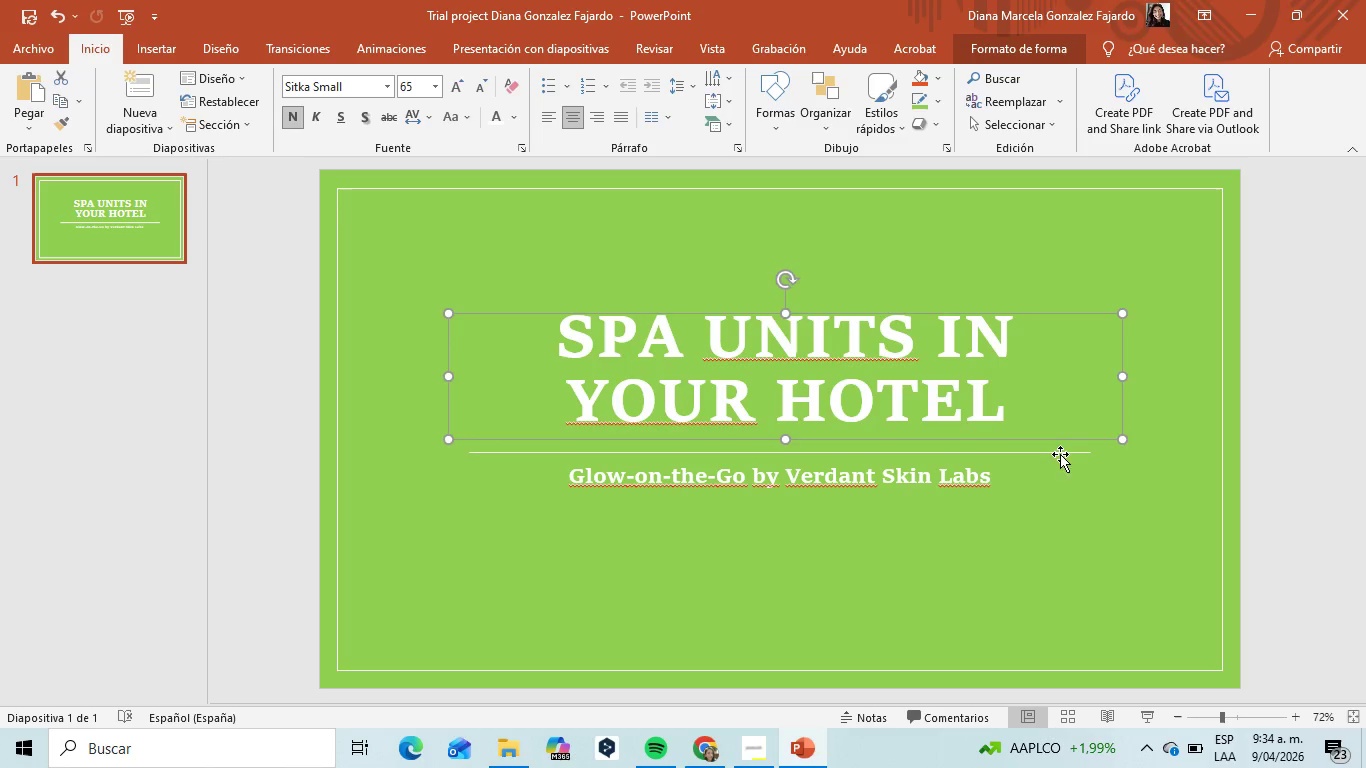 
left_click([1060, 454])
 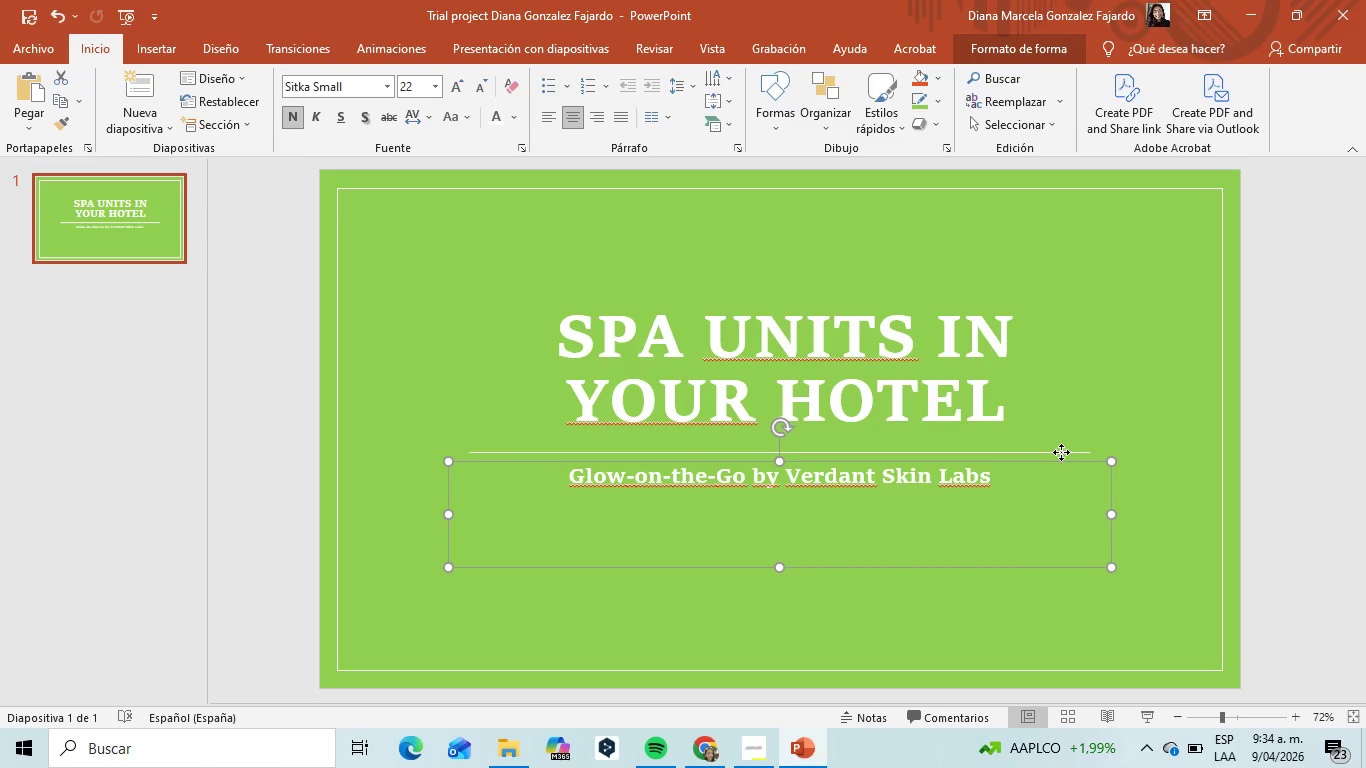 
left_click([1061, 452])
 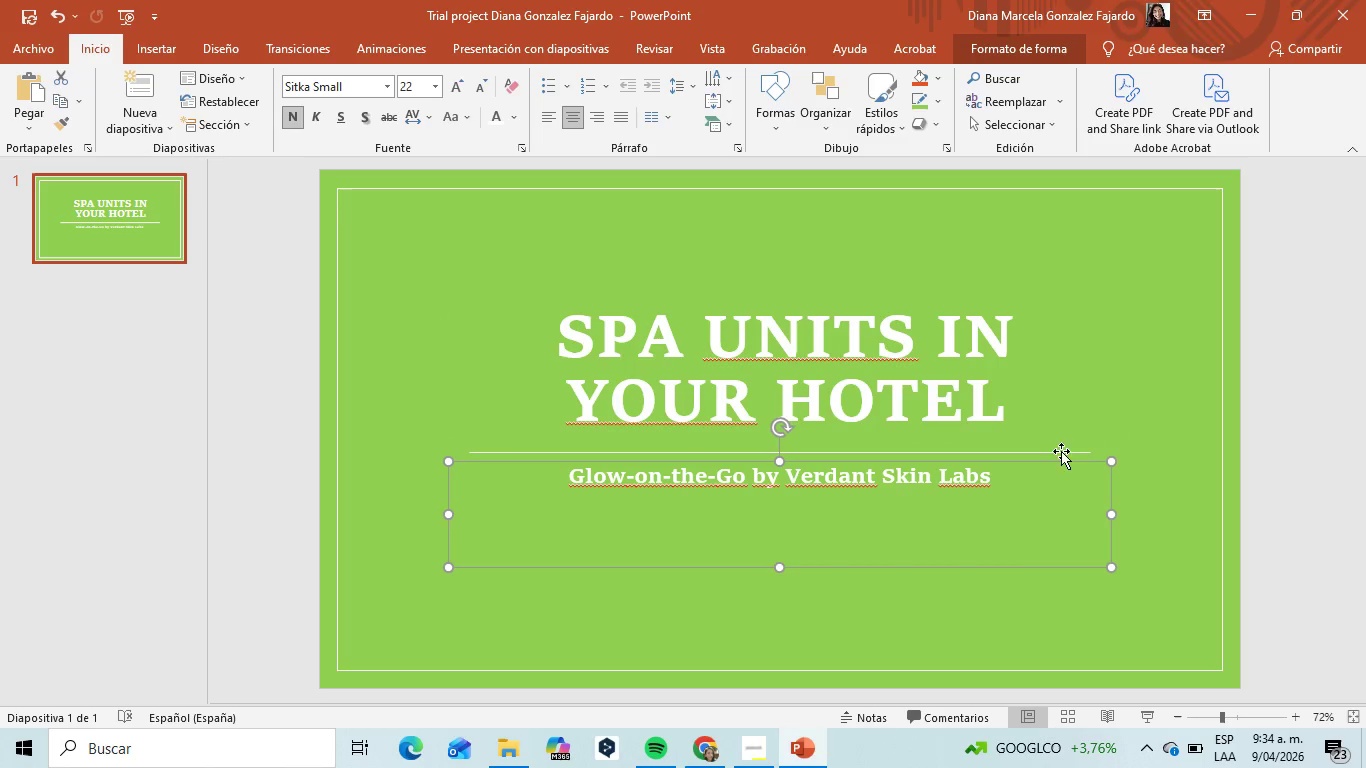 
left_click([1104, 313])
 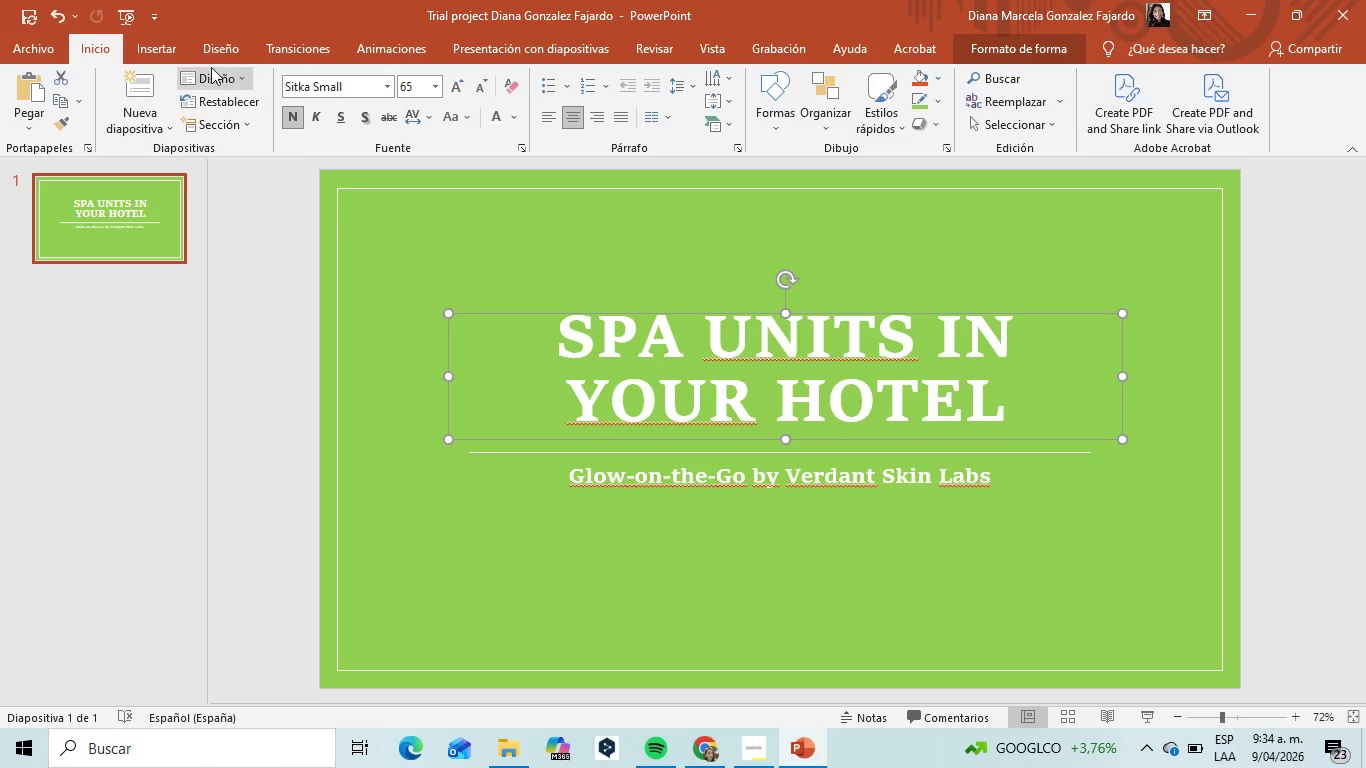 
left_click([156, 53])
 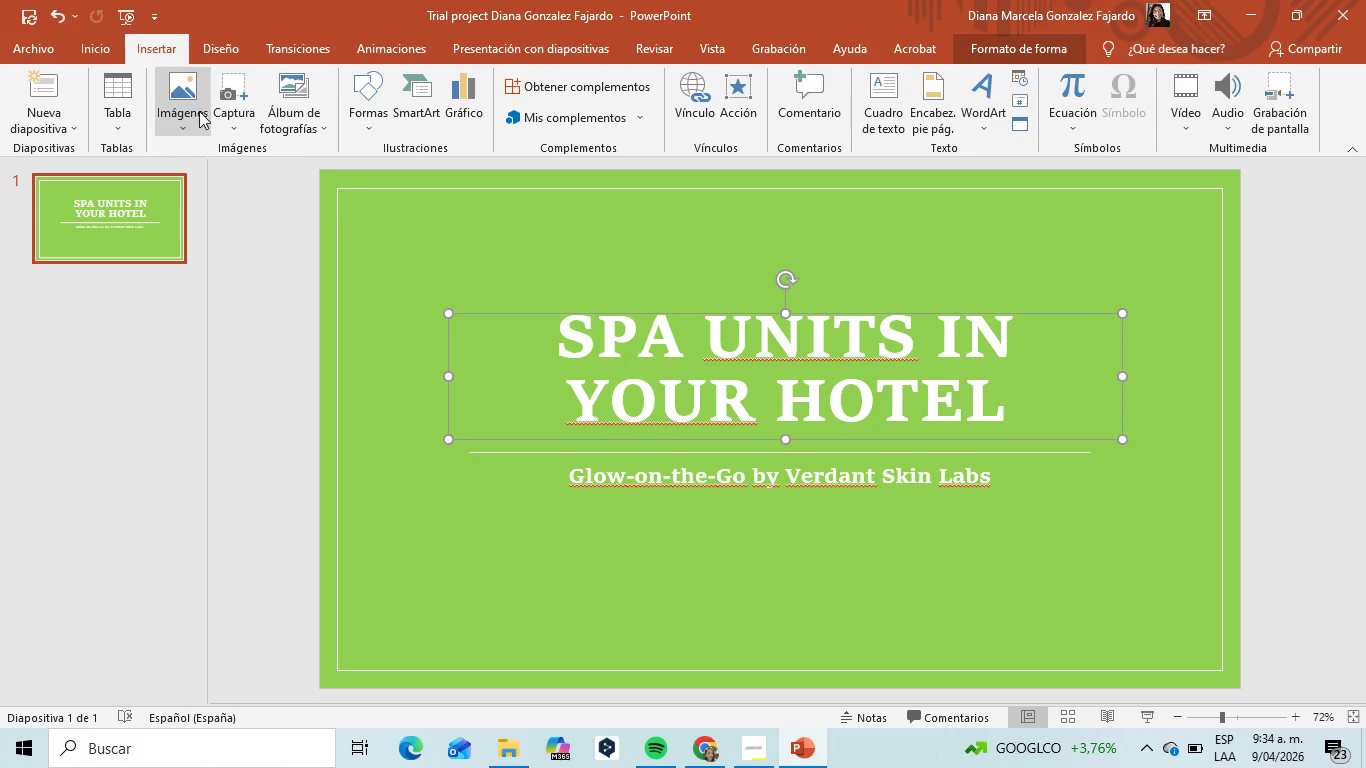 
left_click([189, 127])
 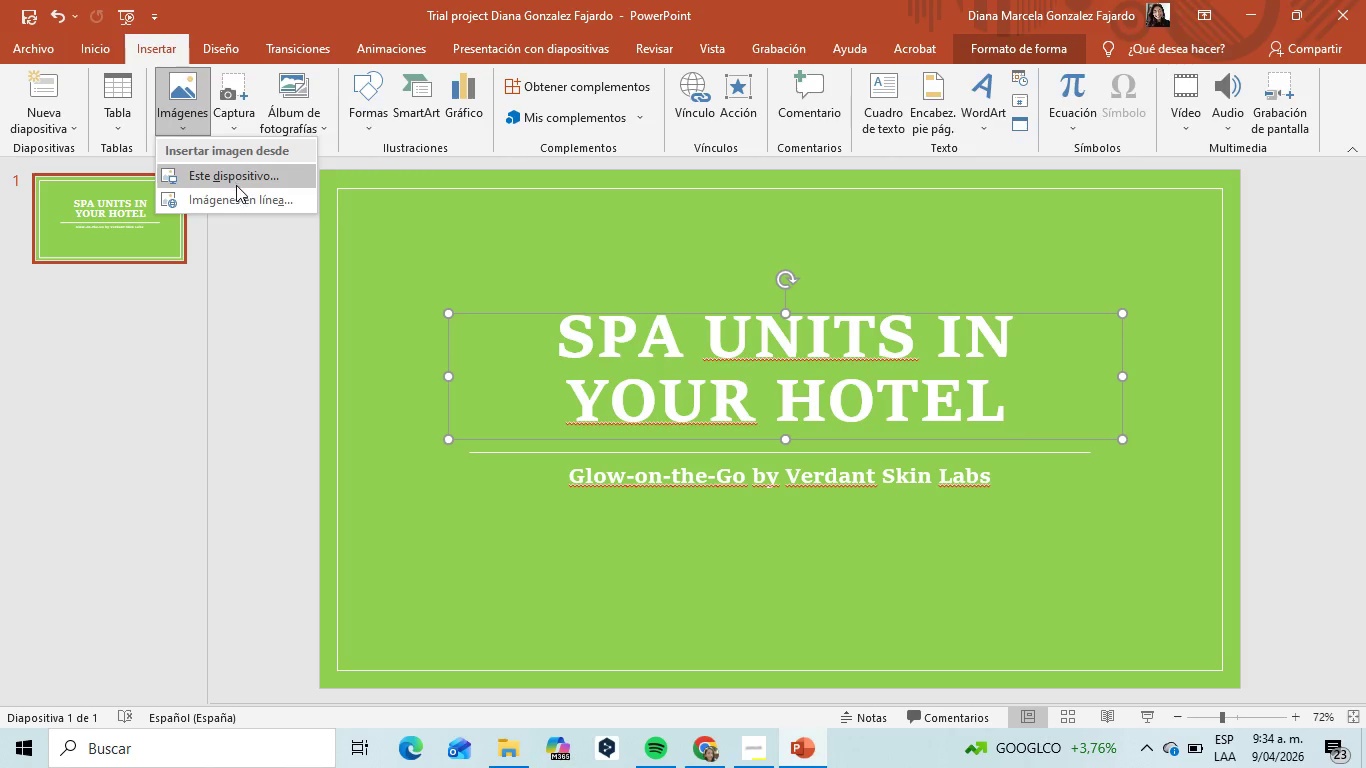 
left_click([236, 192])
 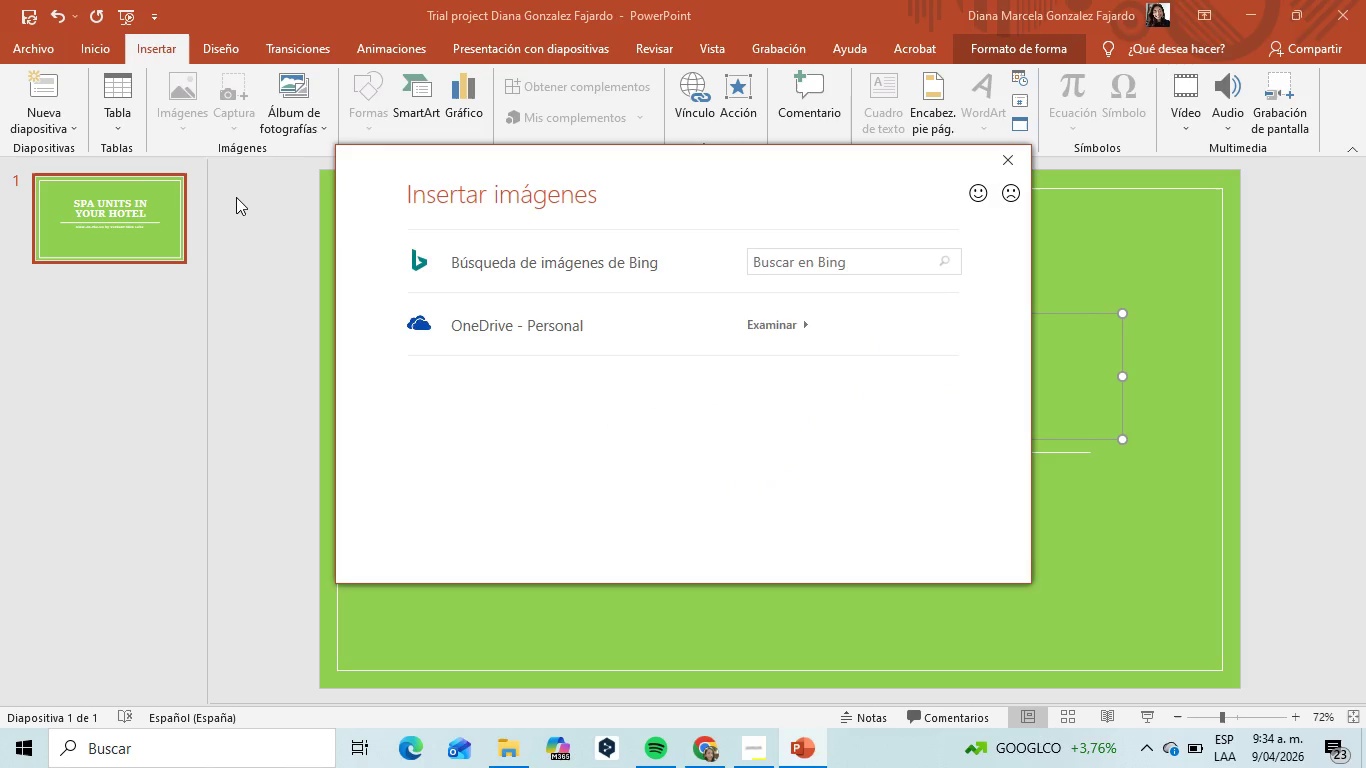 
left_click([794, 248])
 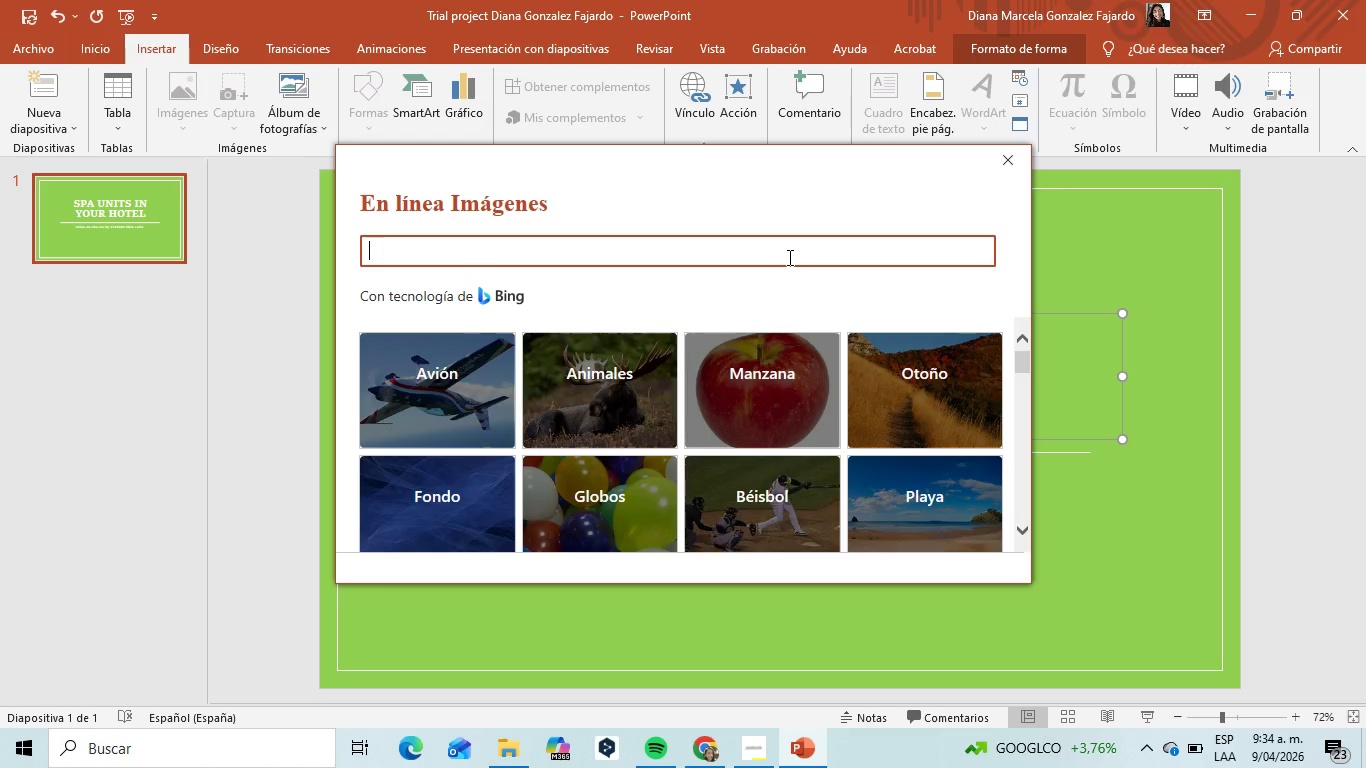 
wait(17.41)
 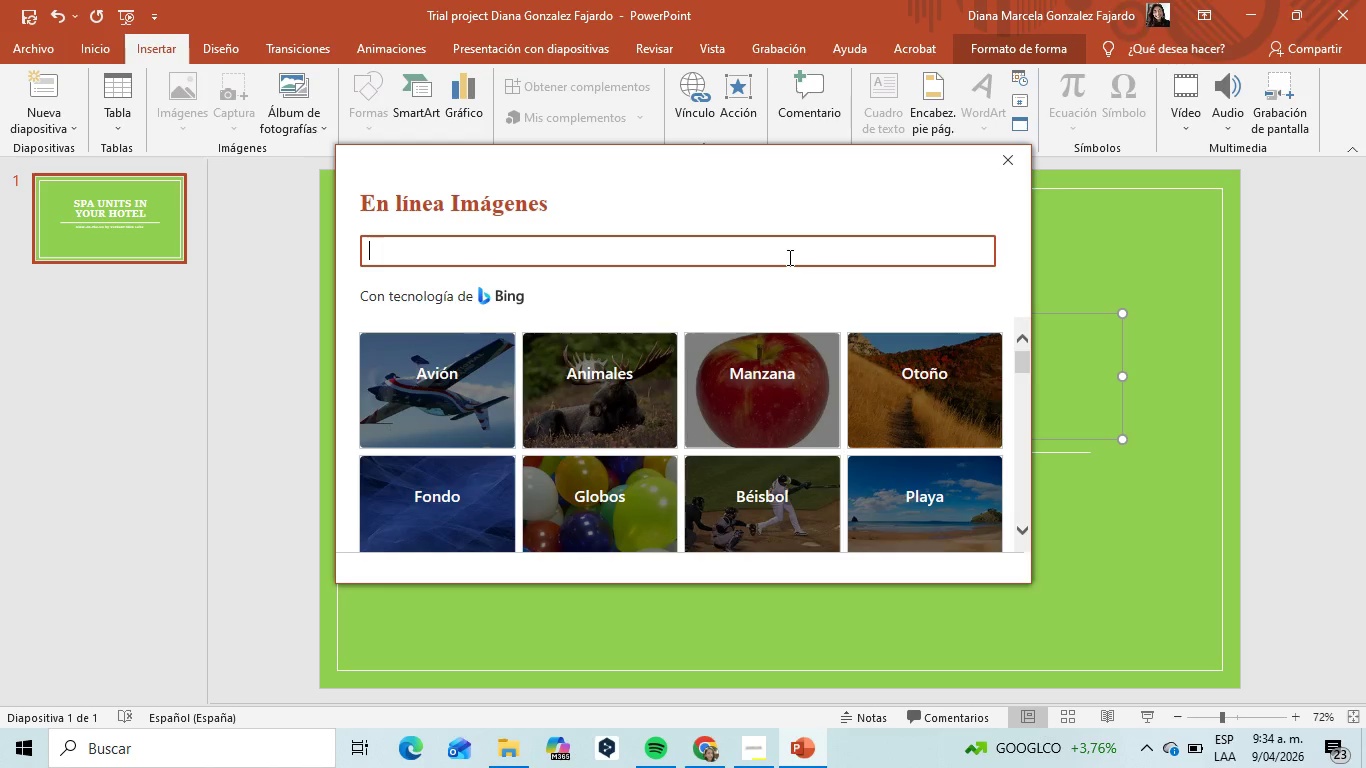 
type(spa)
 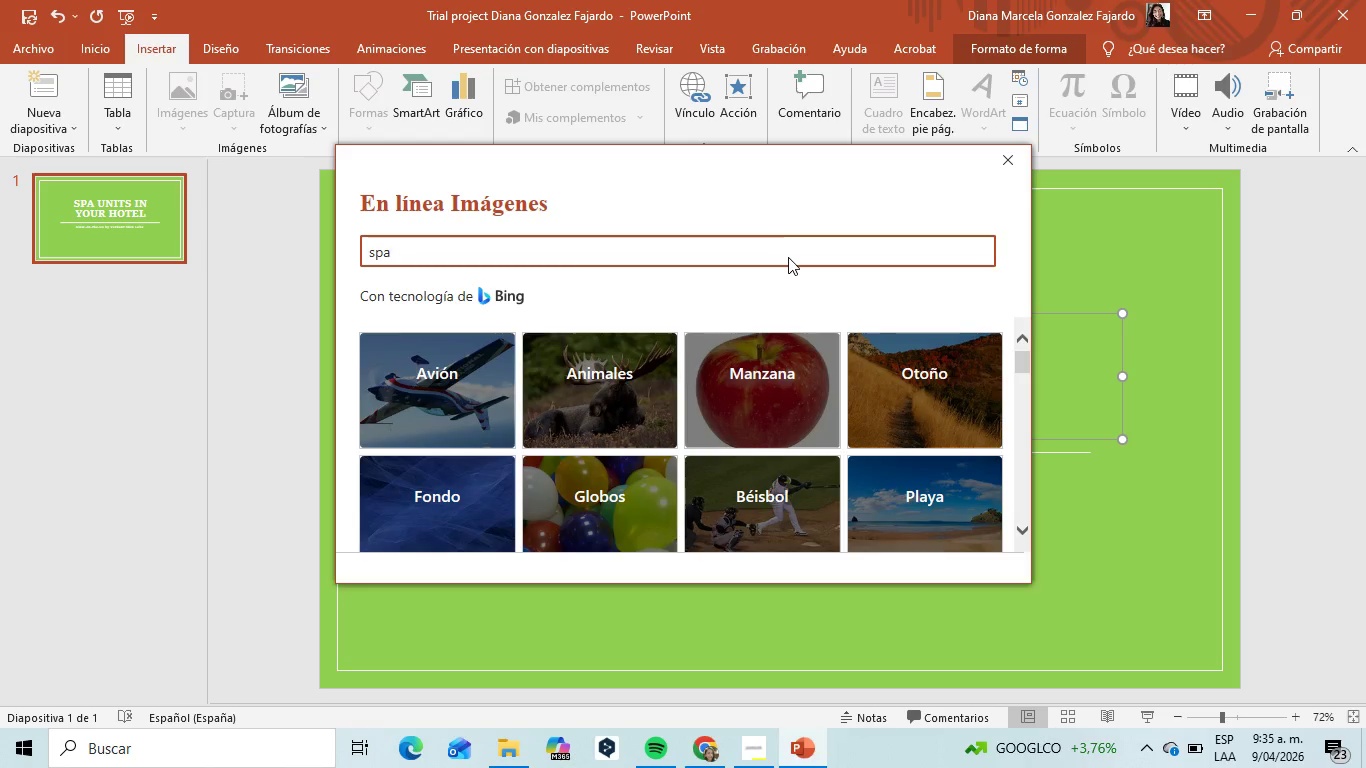 
key(Enter)
 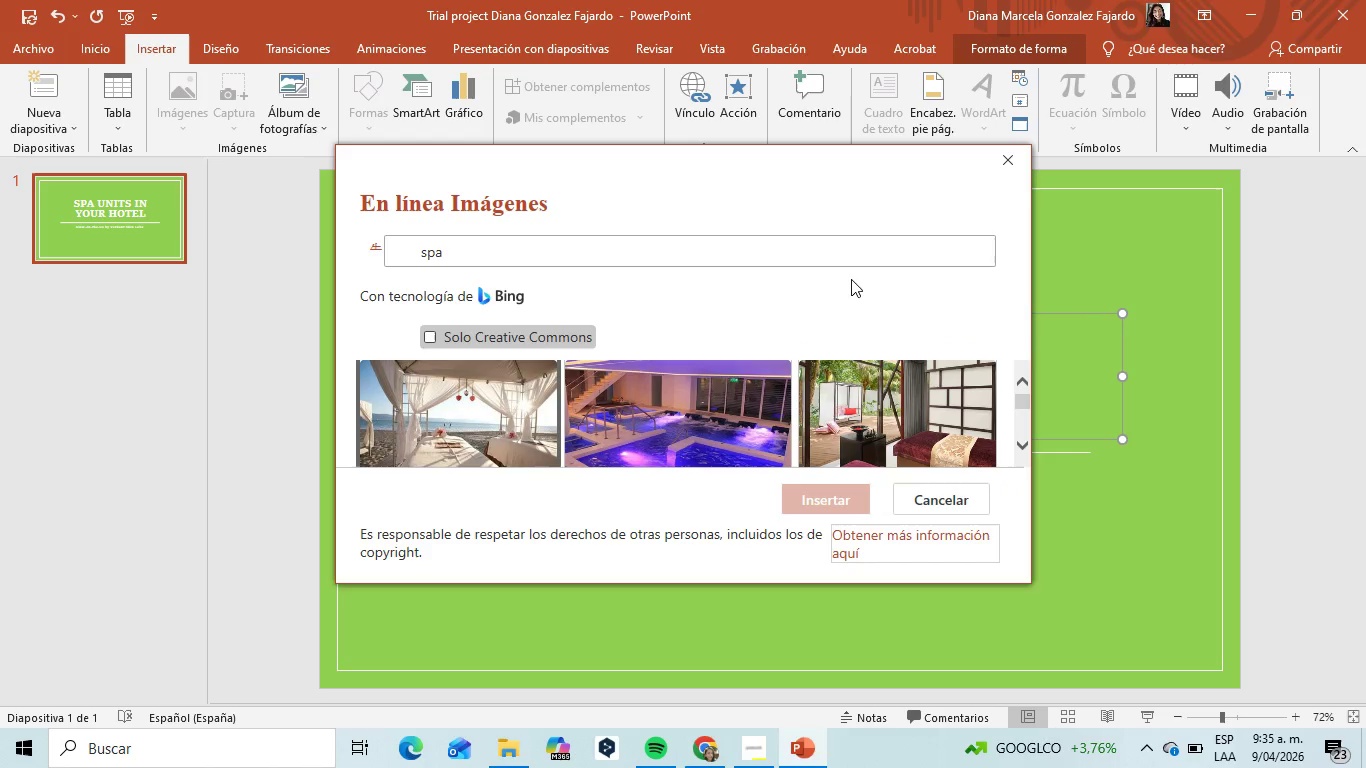 
wait(5.34)
 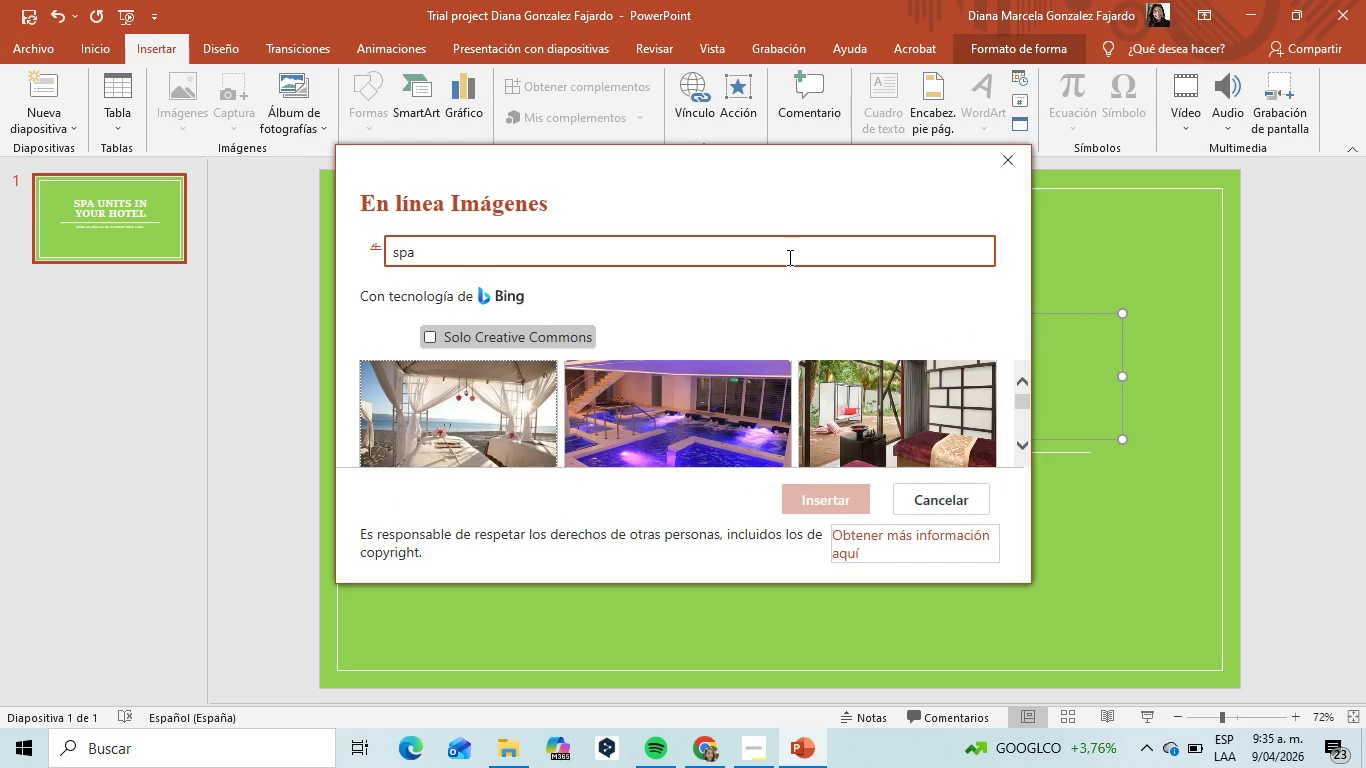 
scroll: coordinate [724, 323], scroll_direction: down, amount: 5.0
 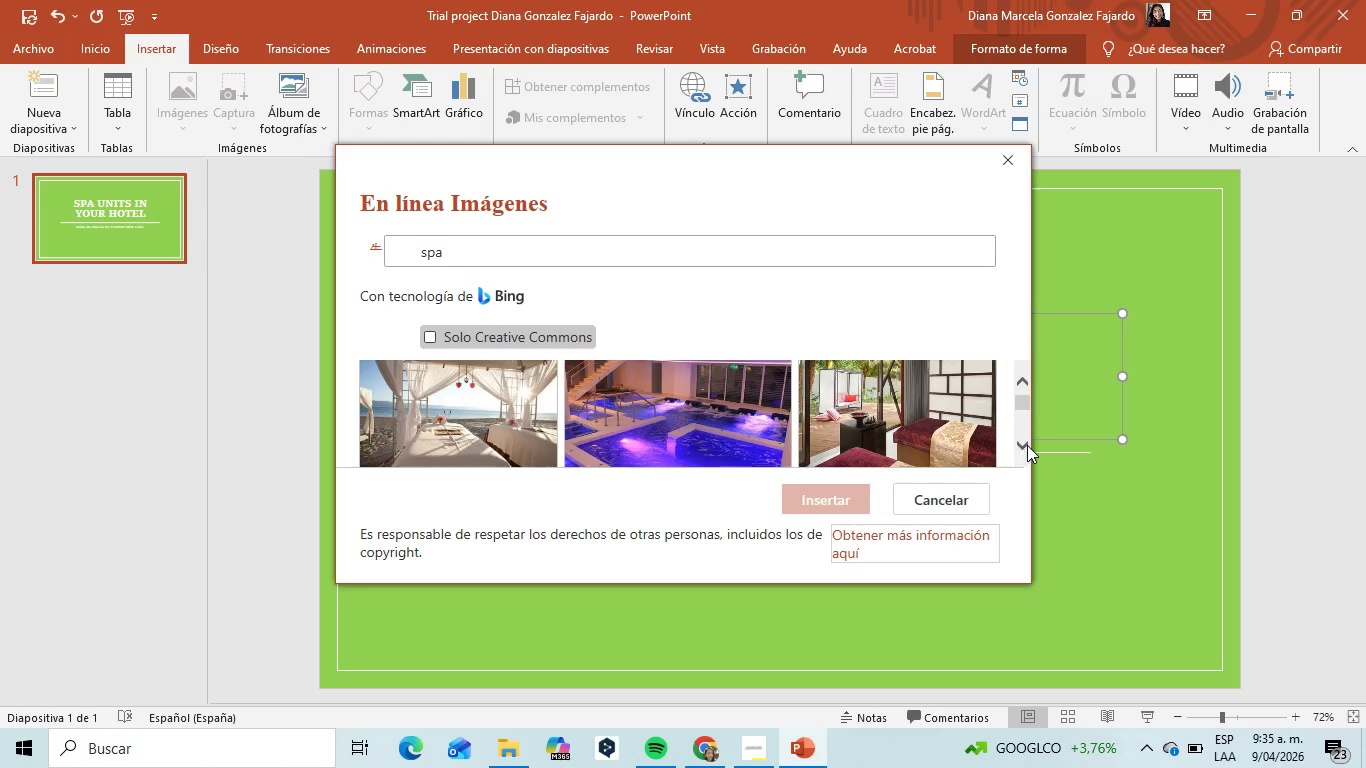 
double_click([1027, 445])
 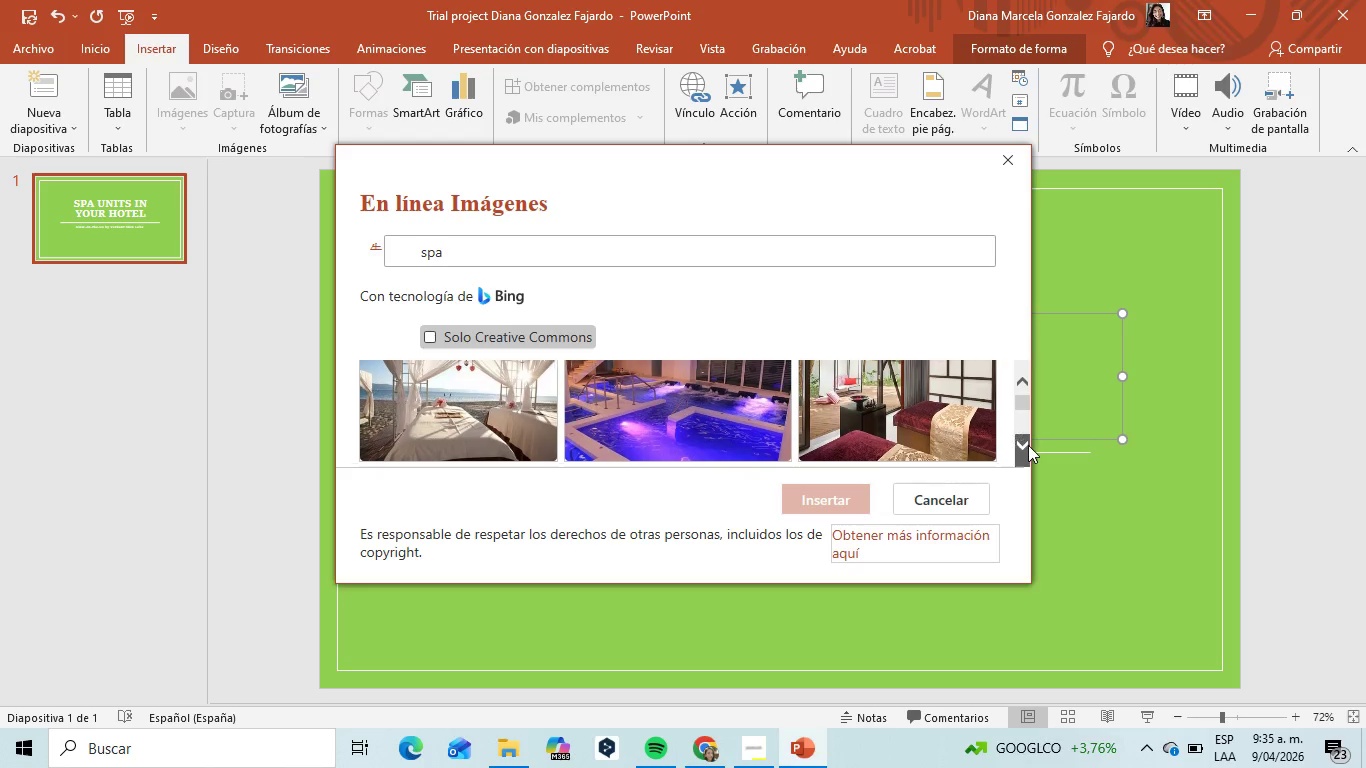 
triple_click([1028, 445])
 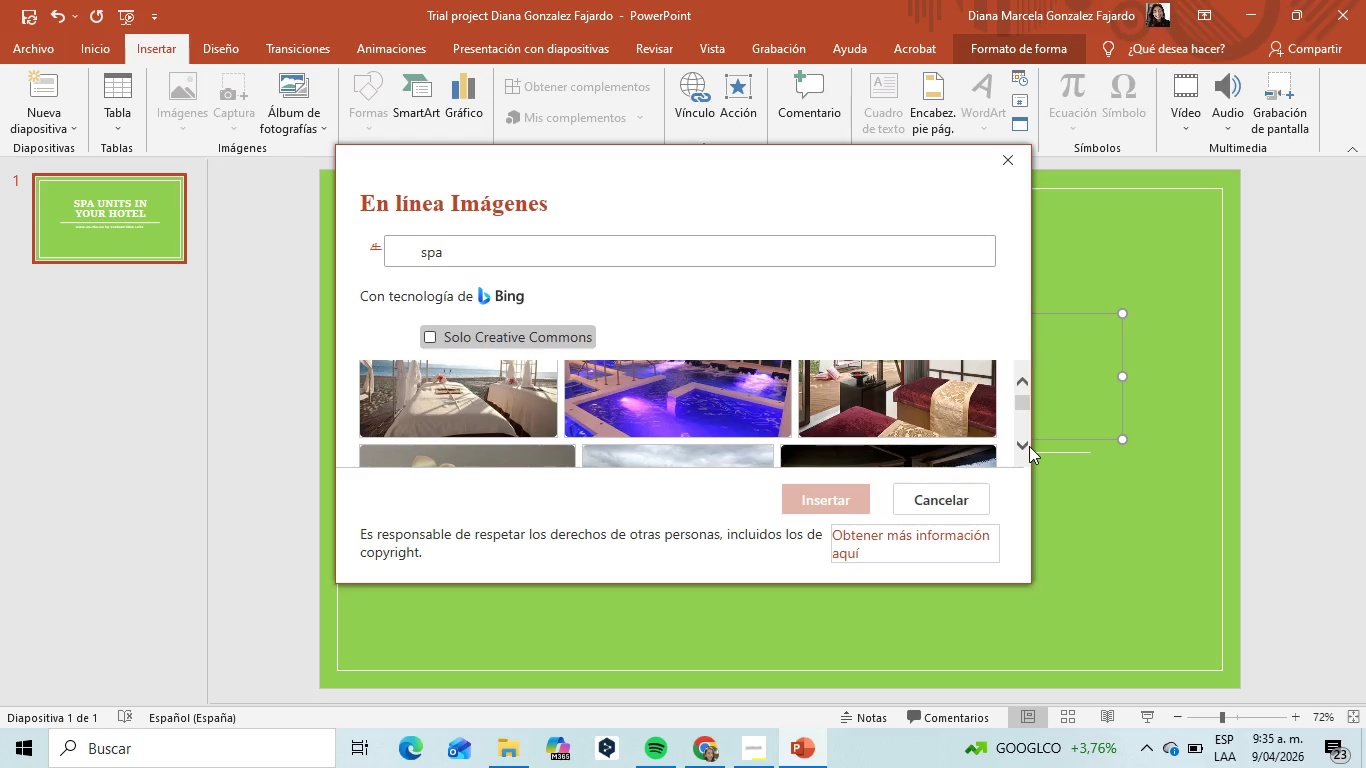 
left_click([1028, 446])
 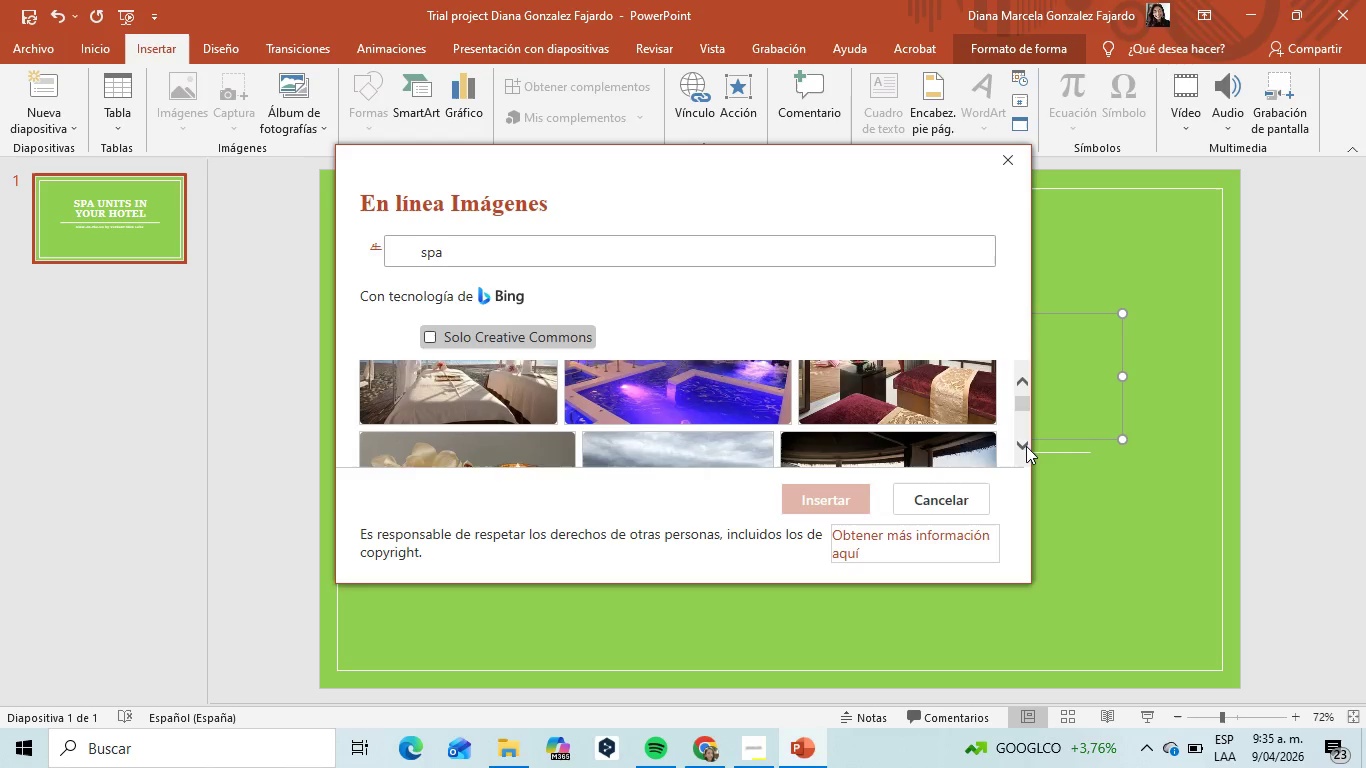 
left_click([1026, 446])
 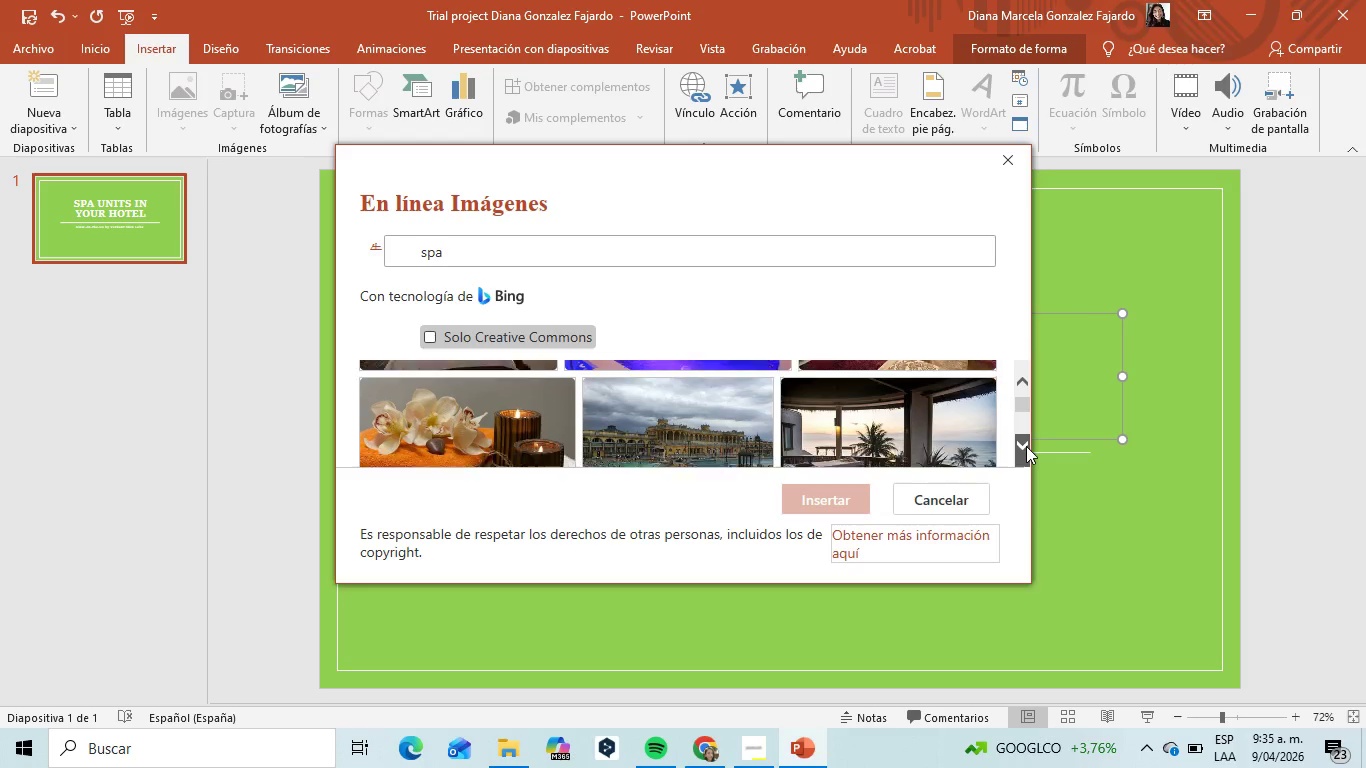 
double_click([1026, 446])
 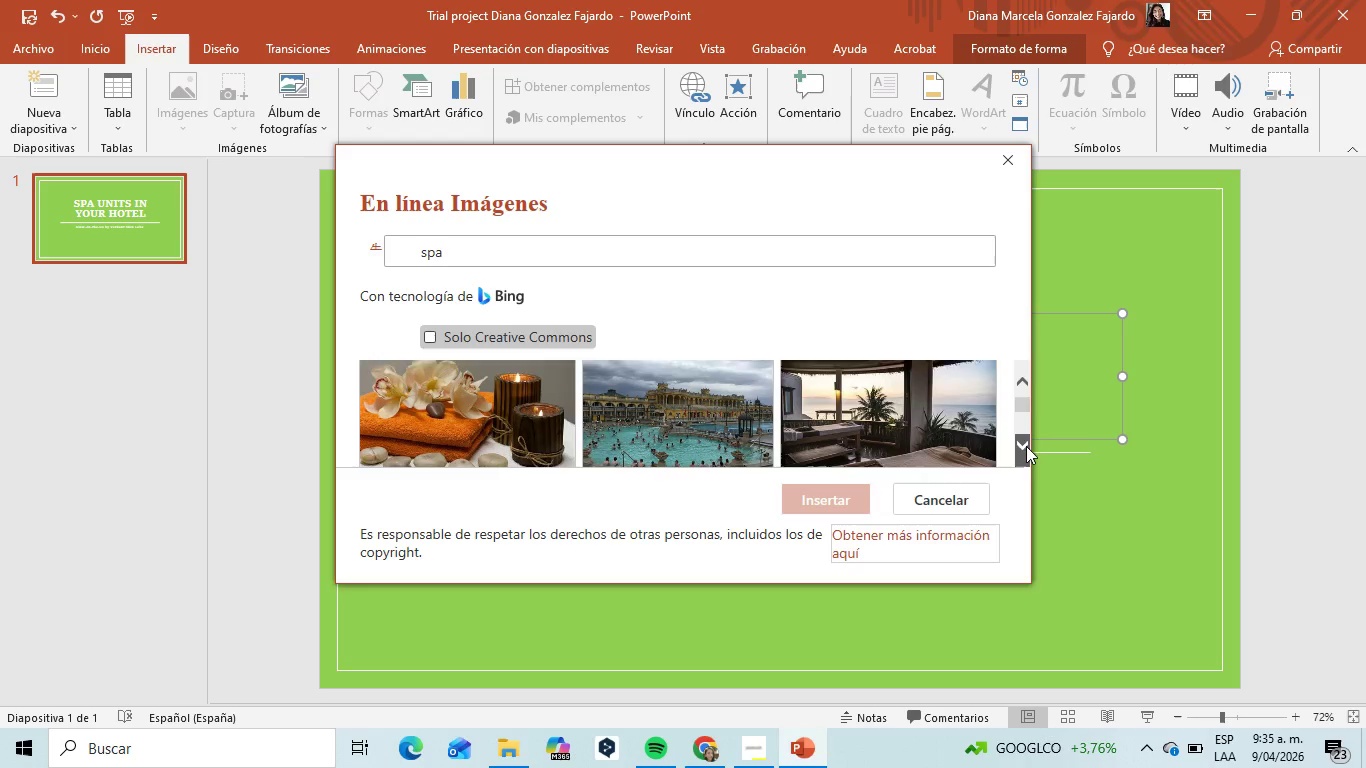 
double_click([1026, 446])
 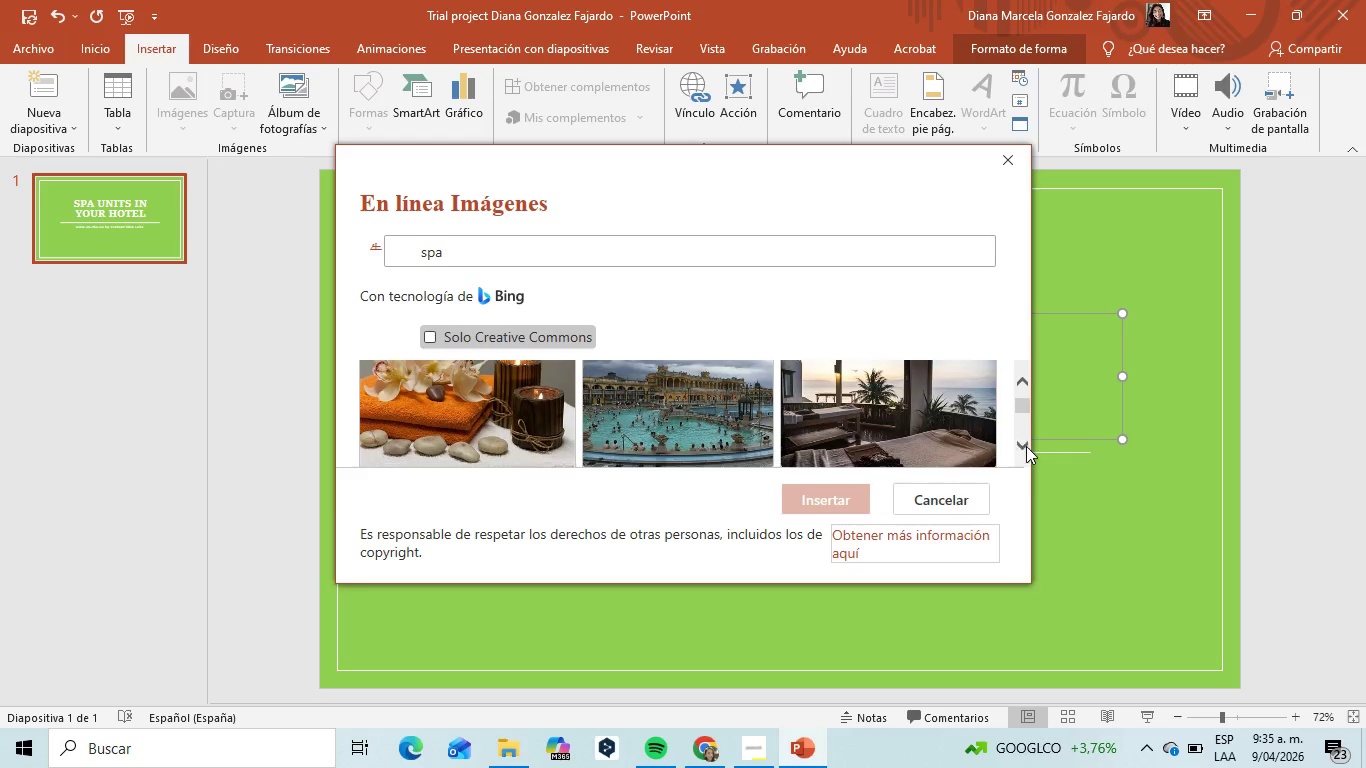 
triple_click([1026, 446])
 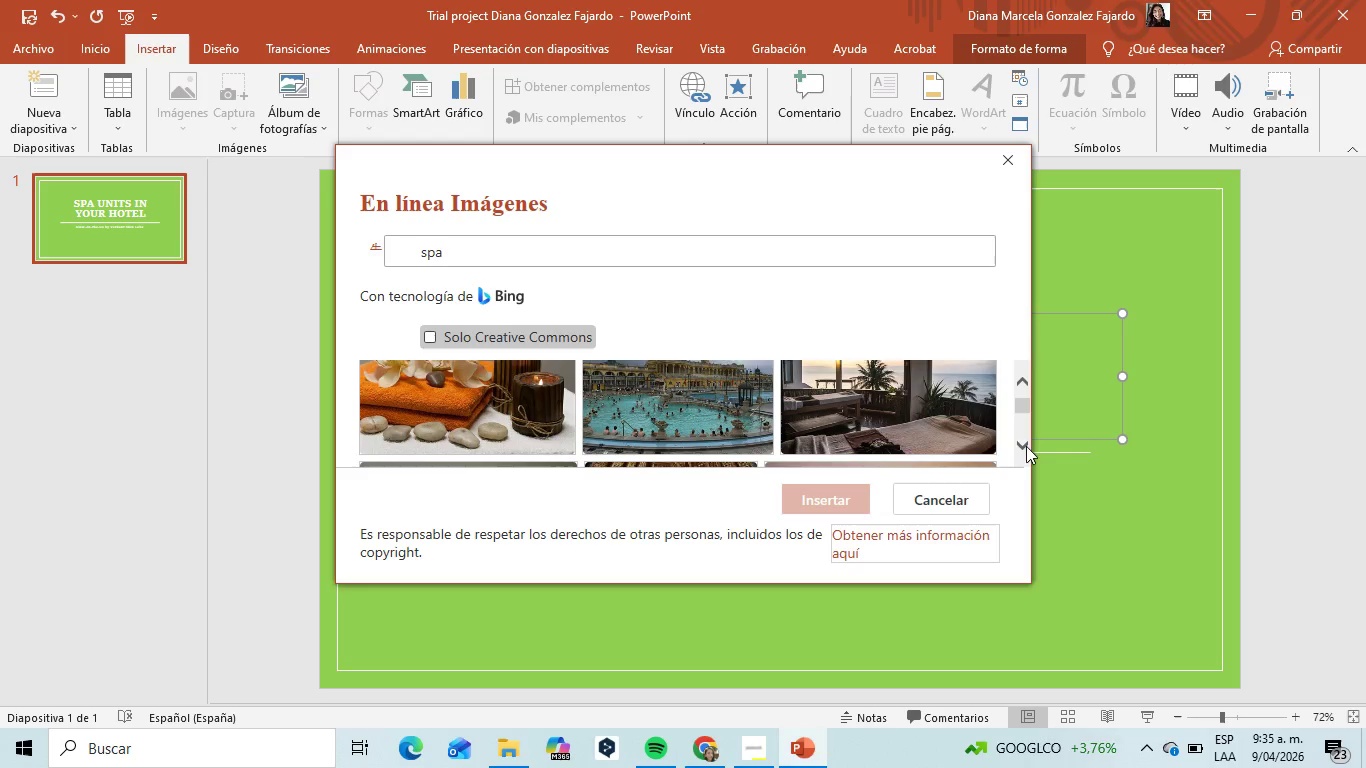 
double_click([1026, 446])
 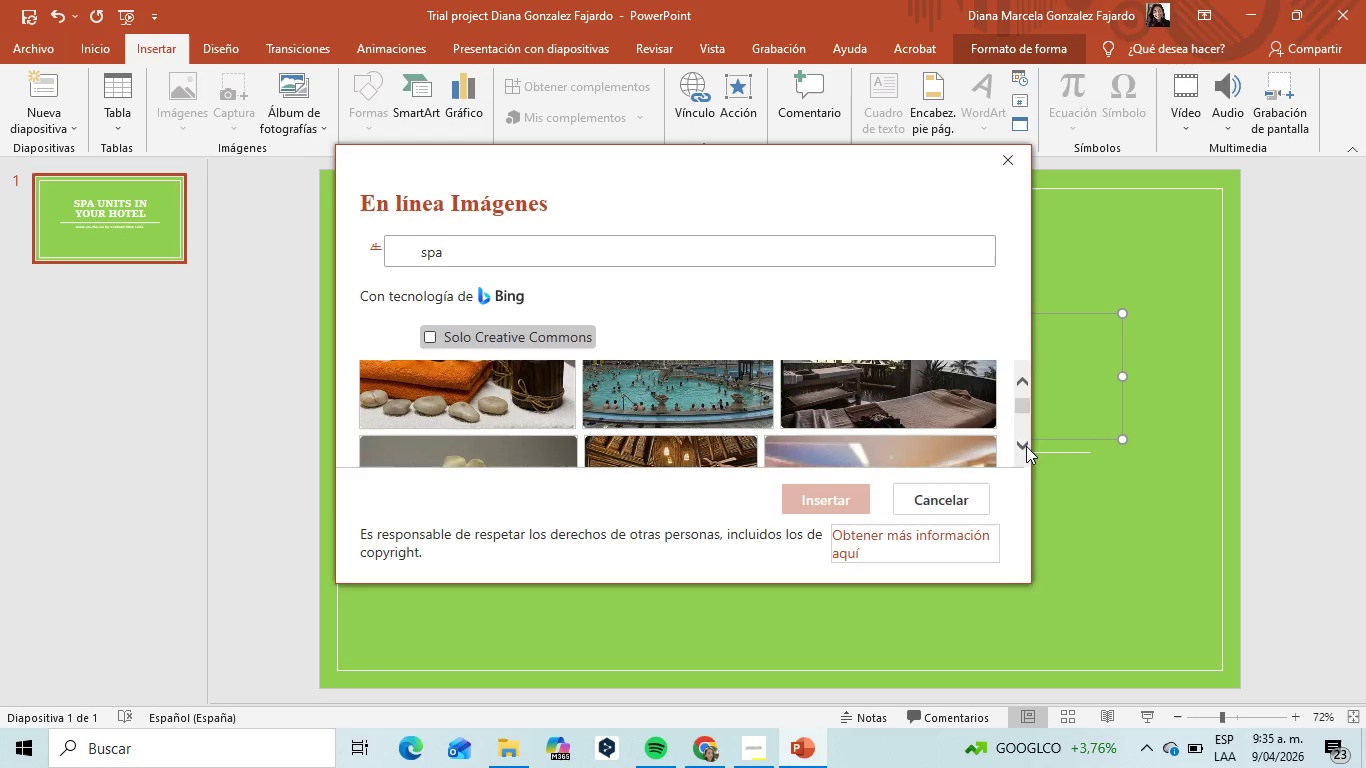 
triple_click([1026, 446])
 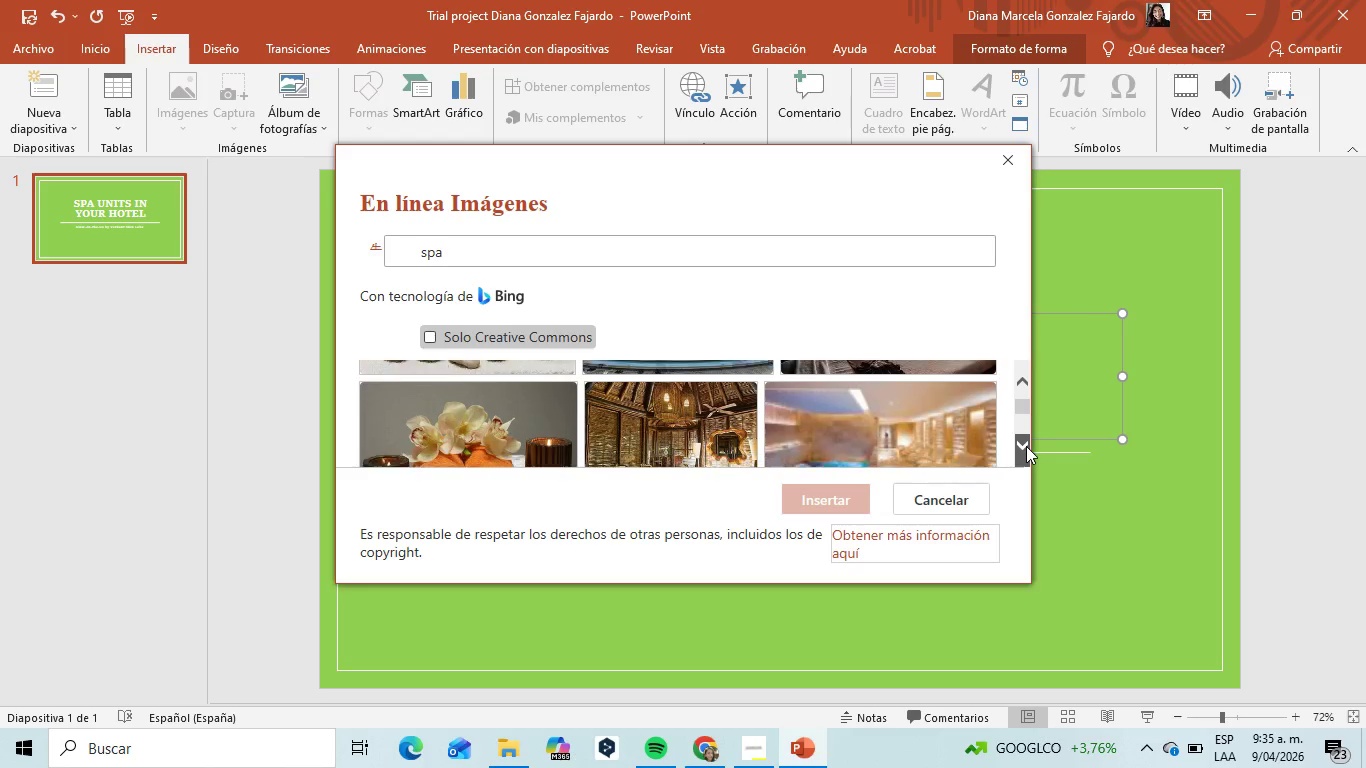 
triple_click([1026, 446])
 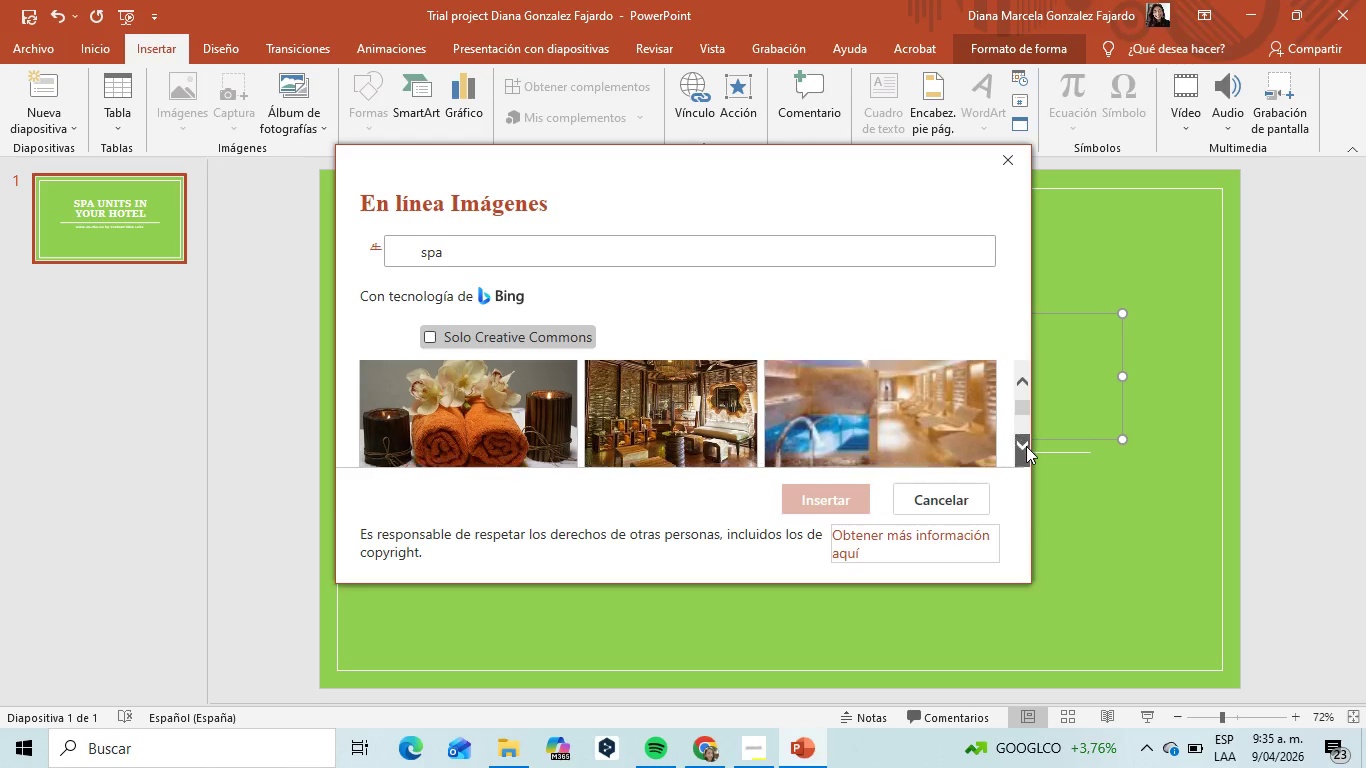 
left_click([1026, 446])
 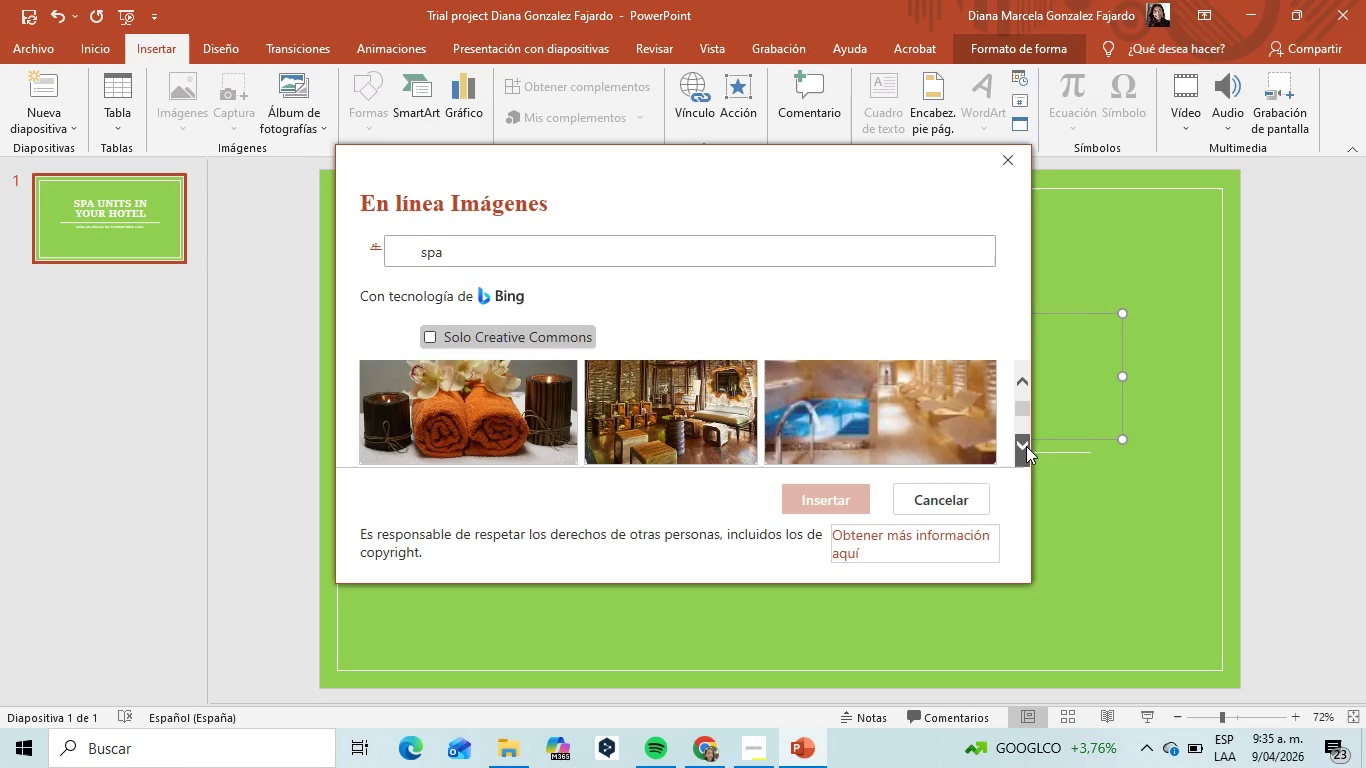 
double_click([1026, 446])
 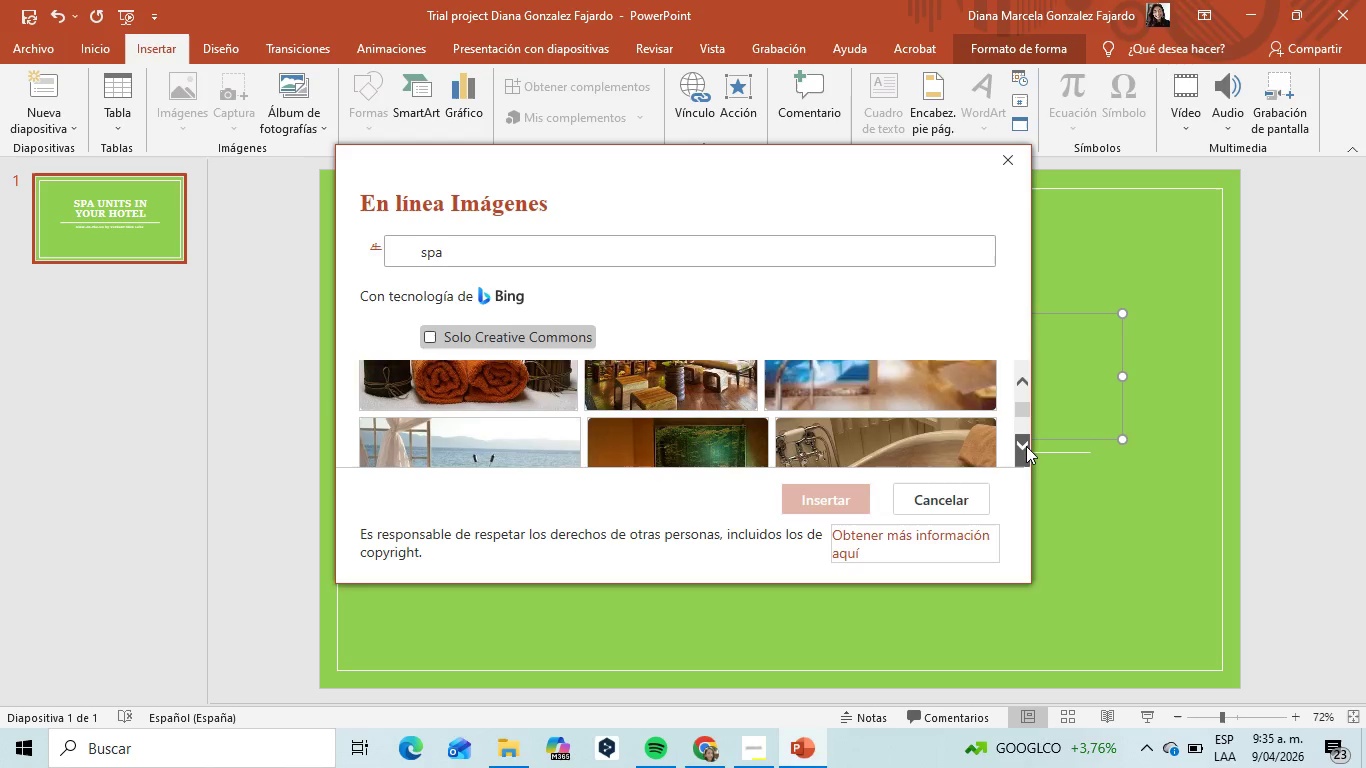 
triple_click([1026, 446])
 